 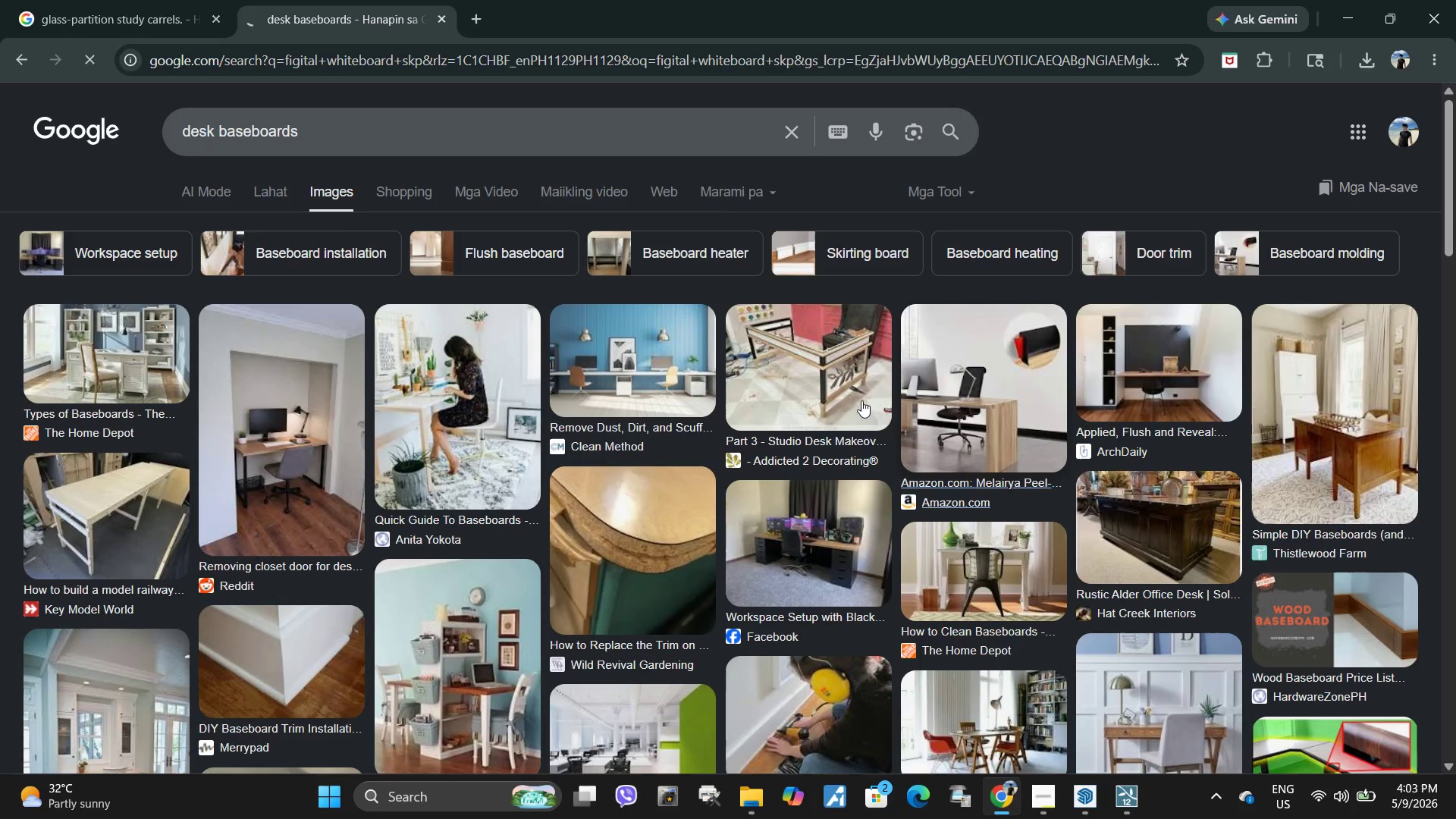 
left_click([285, 46])
 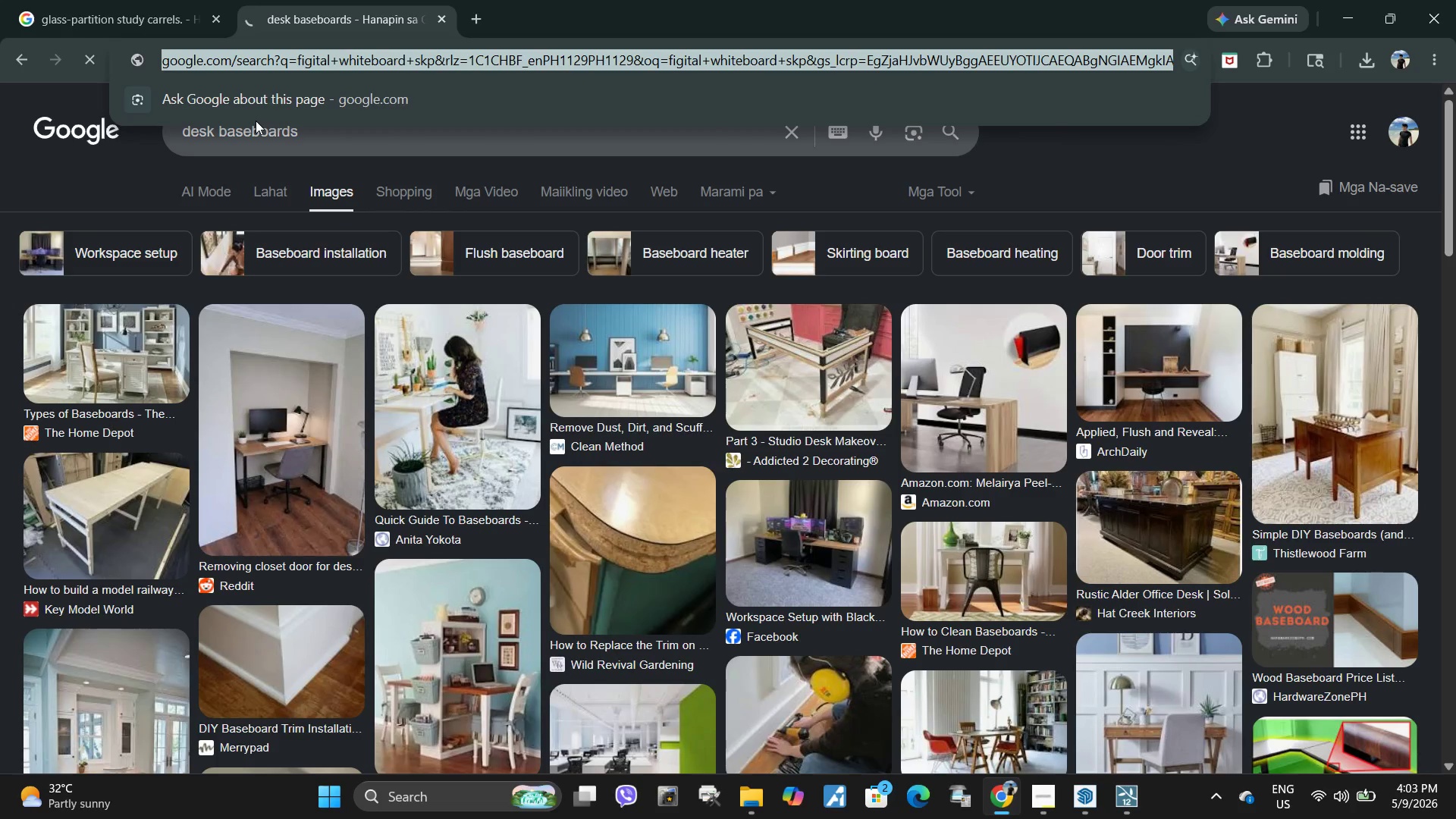 
type(digital whiteboard skp)
 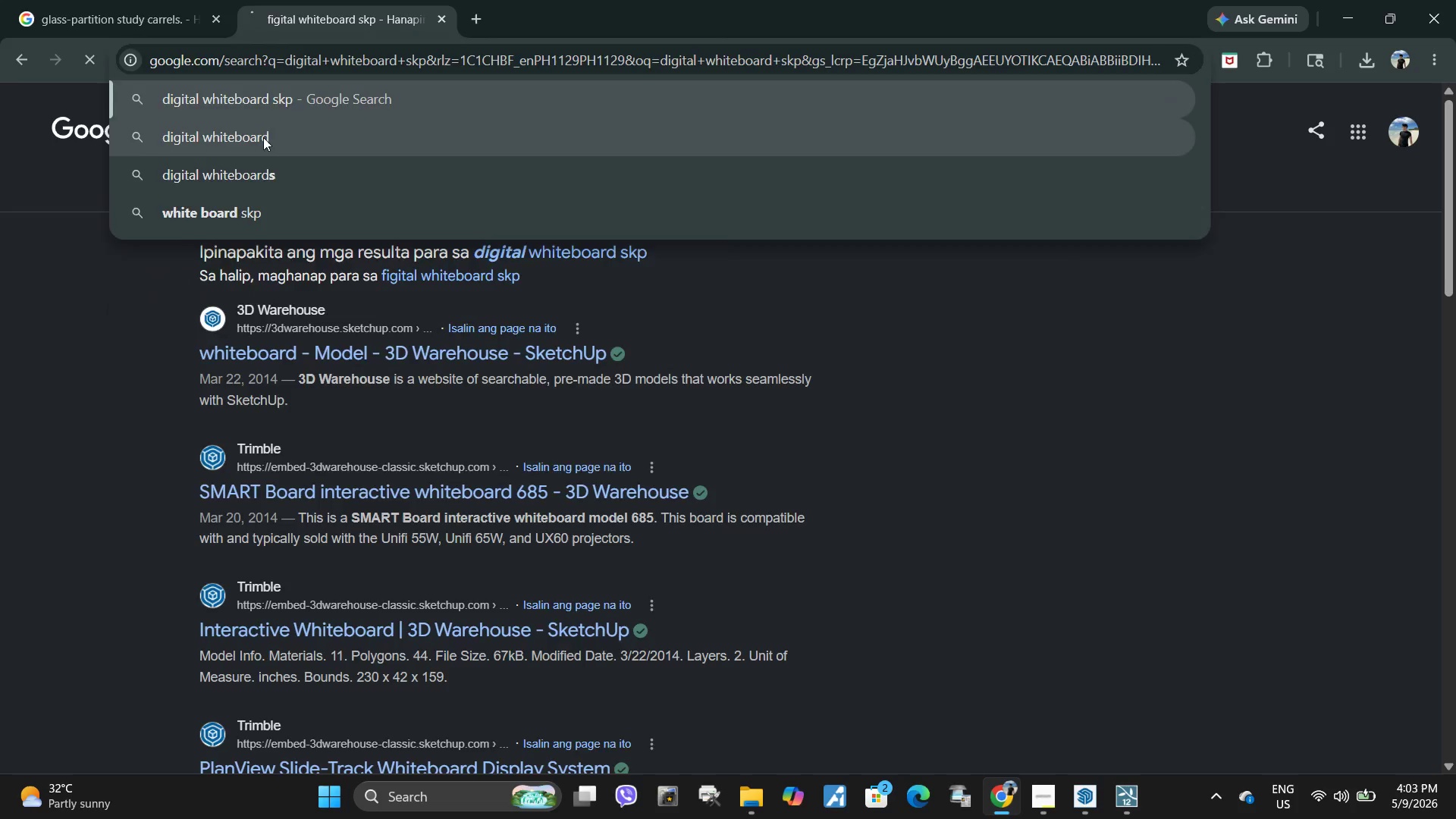 
key(Enter)
 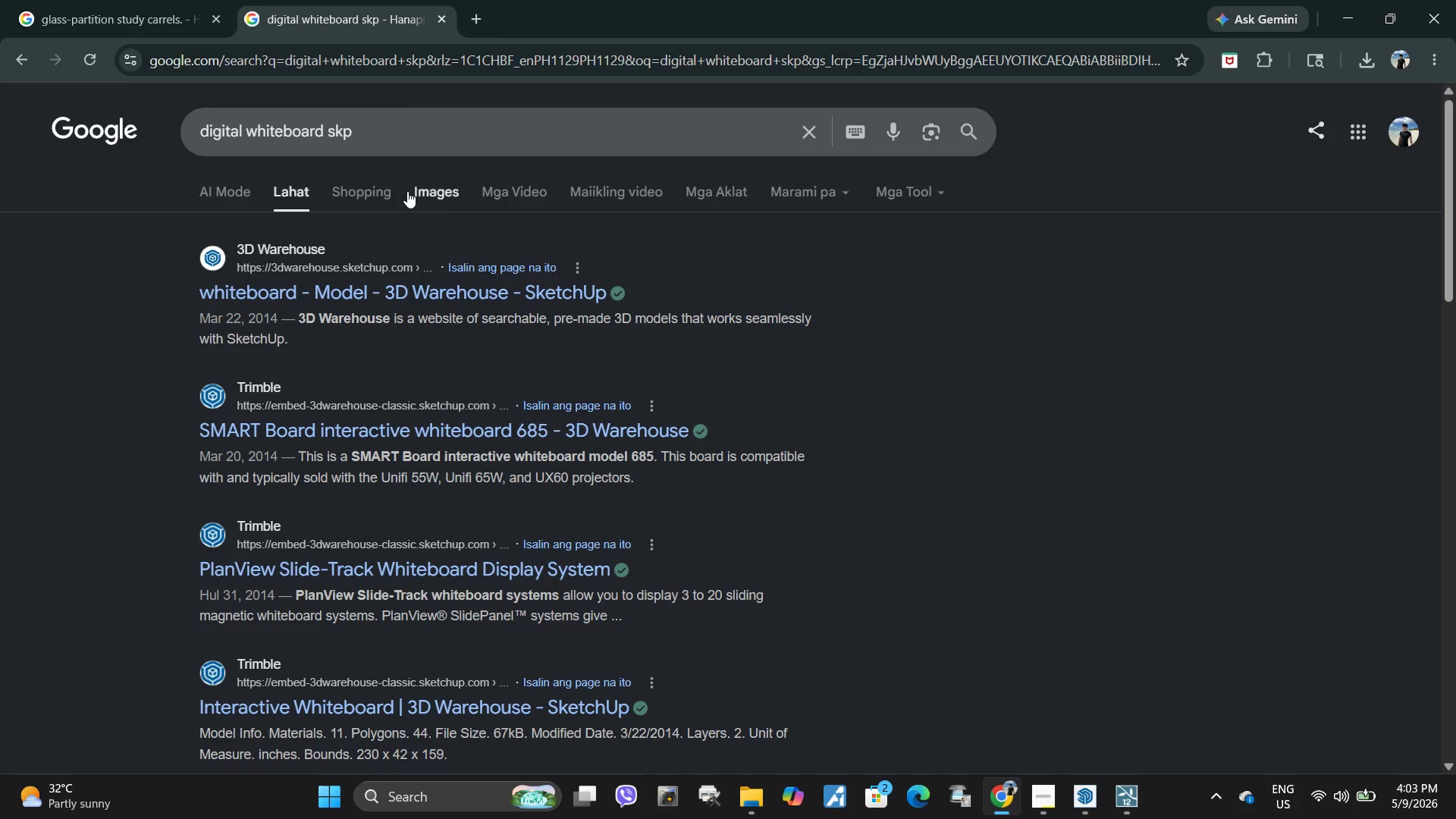 
left_click([414, 190])
 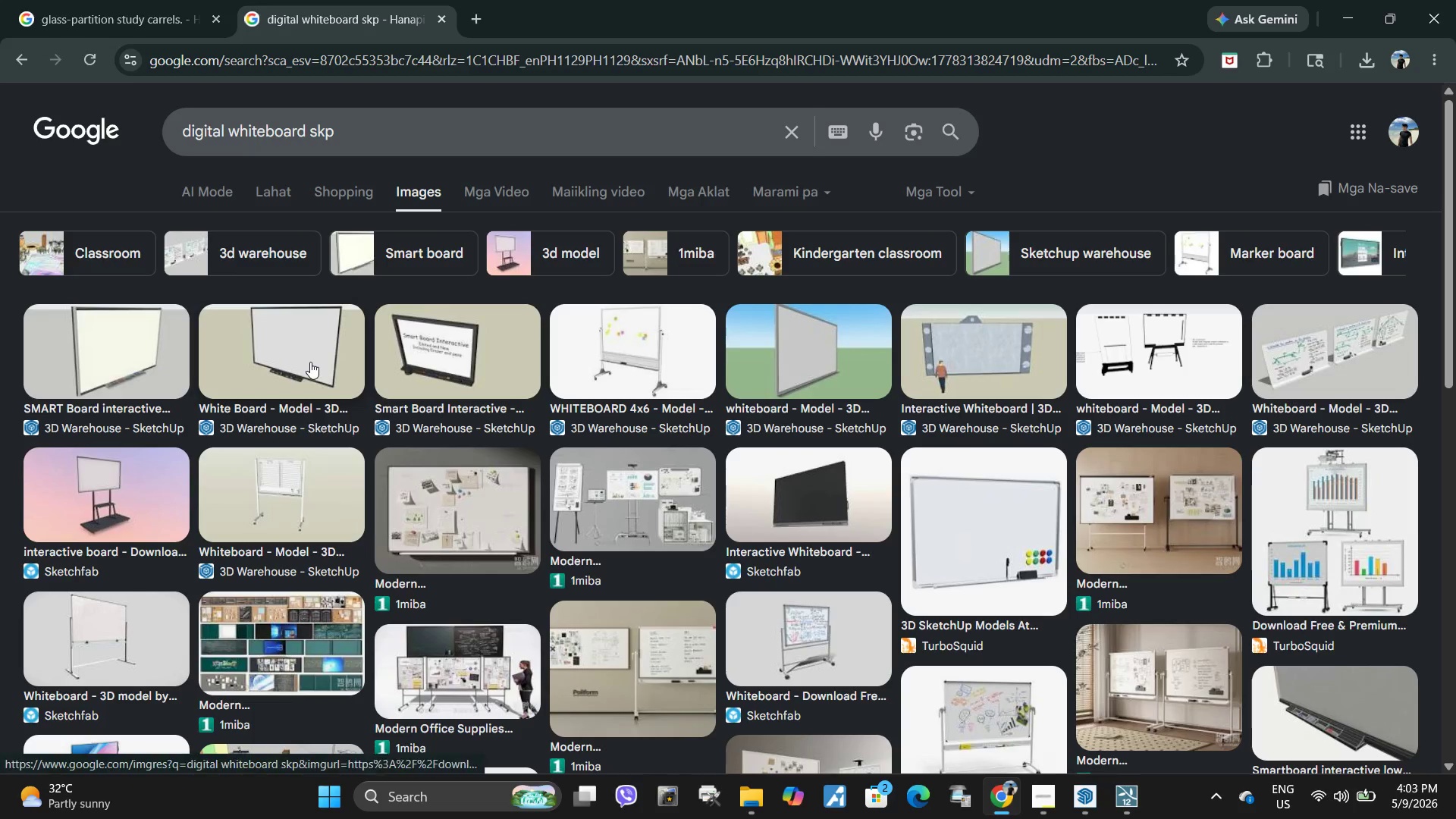 
wait(5.55)
 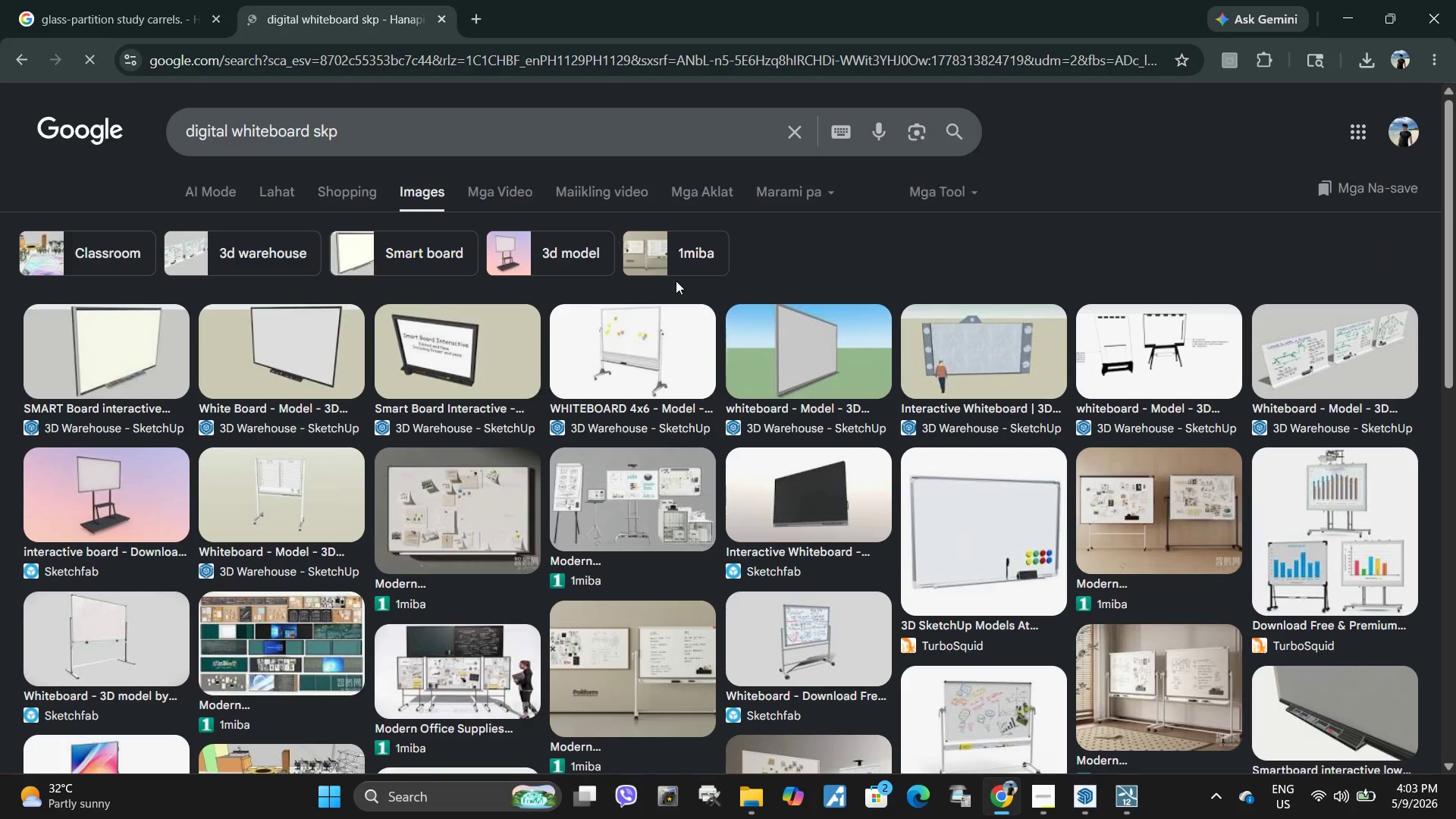 
left_click([88, 341])
 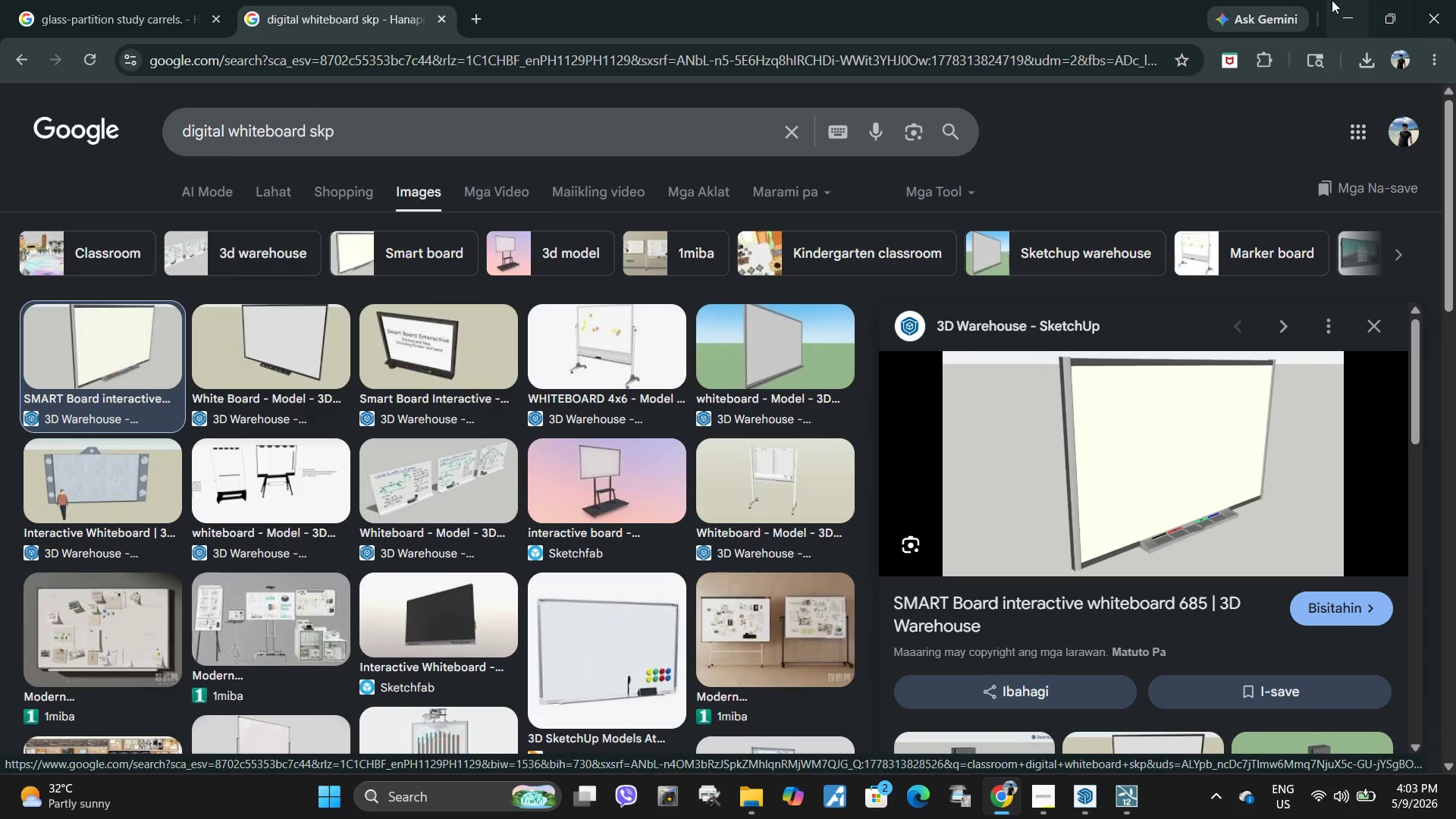 
wait(6.59)
 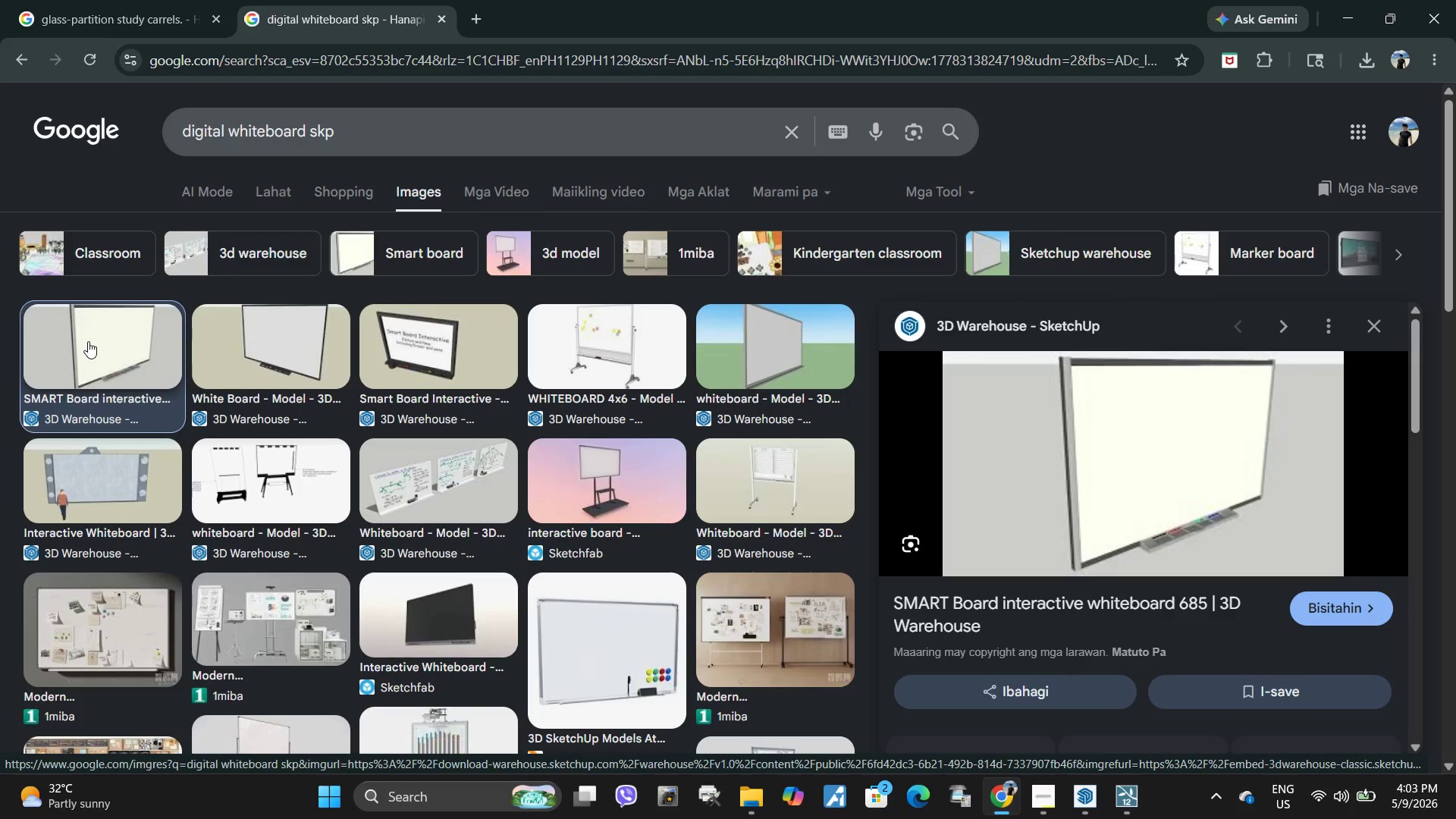 
left_click_drag(start_coordinate=[883, 591], to_coordinate=[1208, 604])
 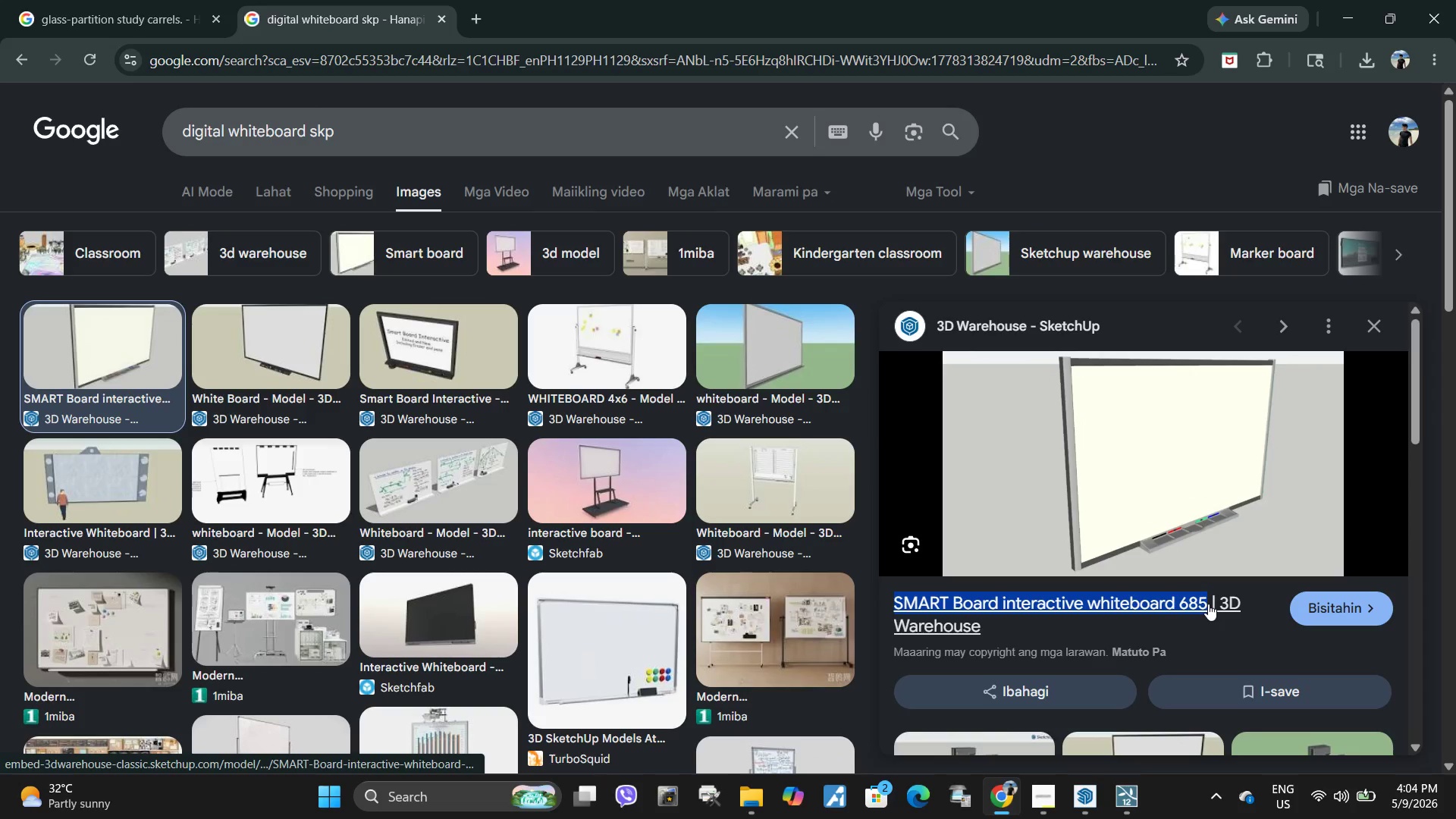 
key(Control+C)
 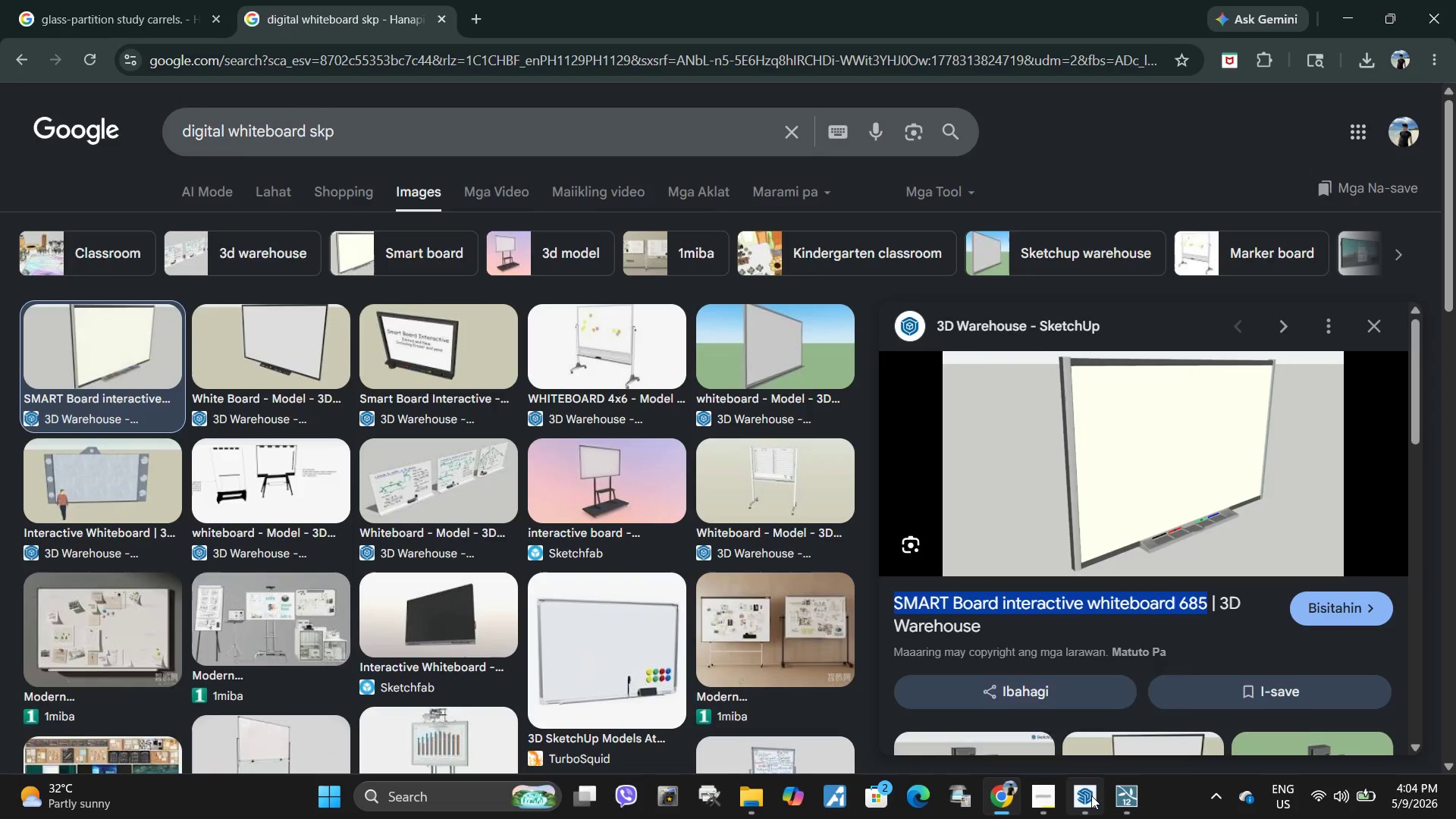 
left_click([1091, 795])
 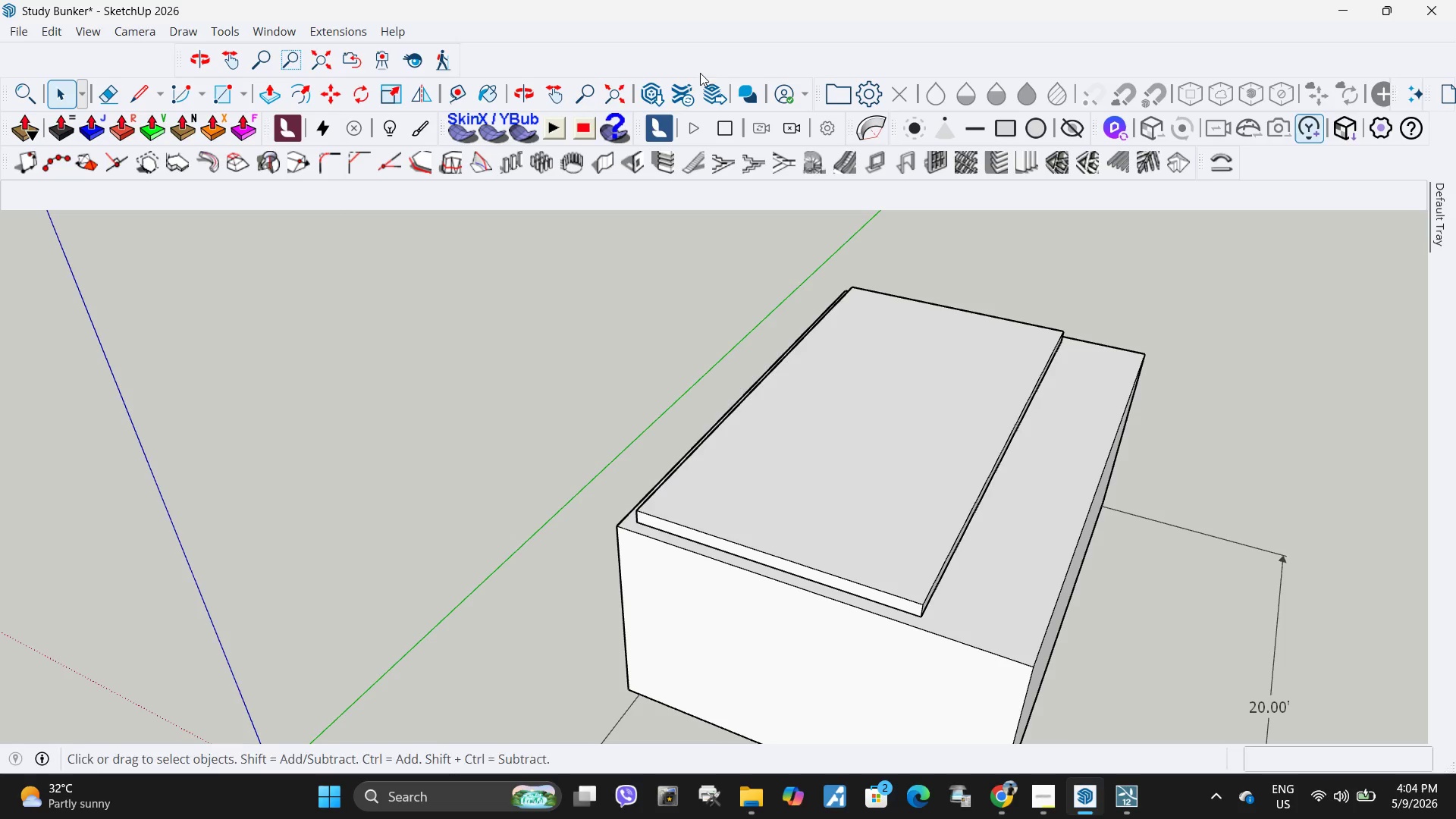 
left_click([655, 90])
 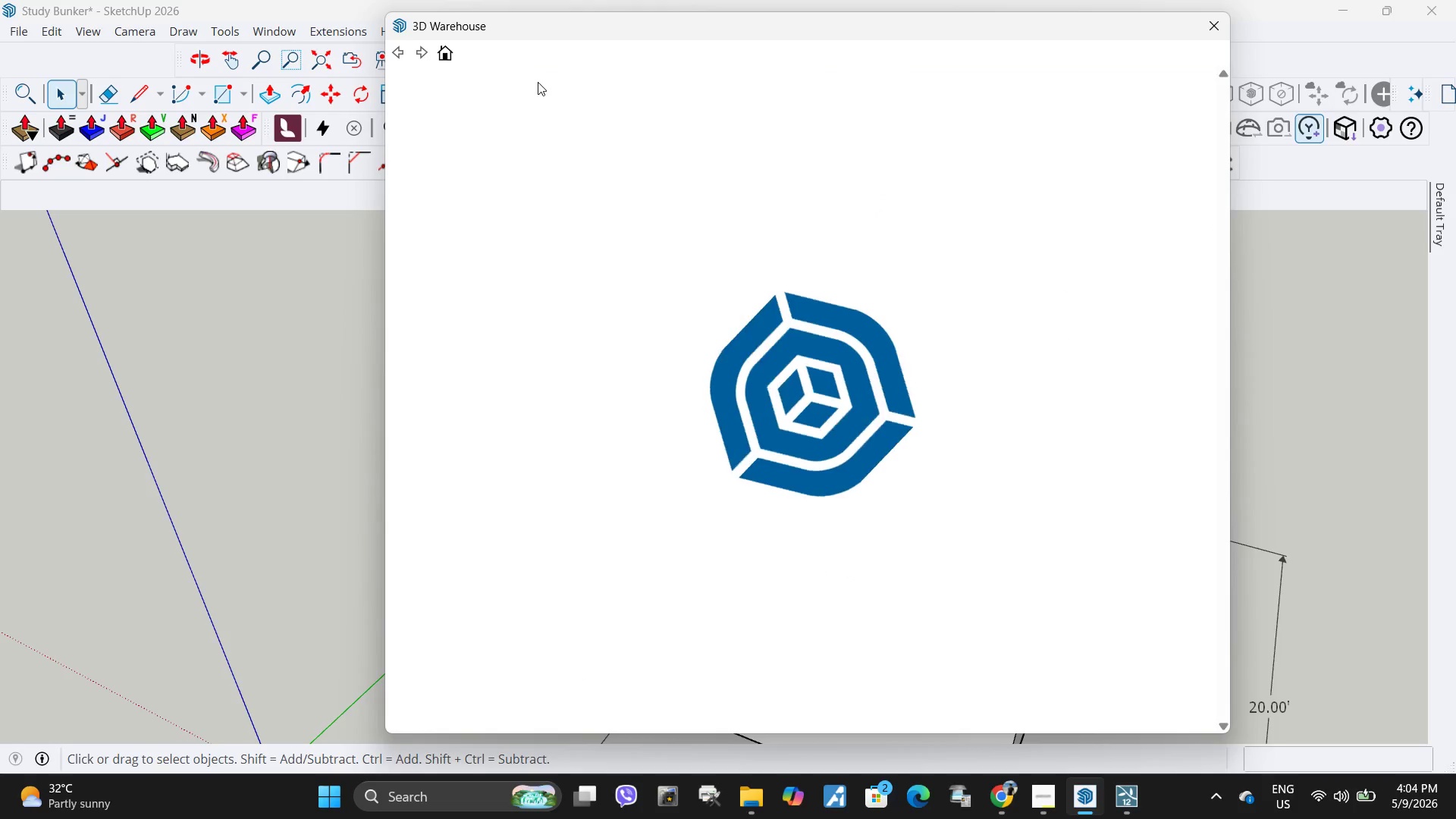 
wait(8.23)
 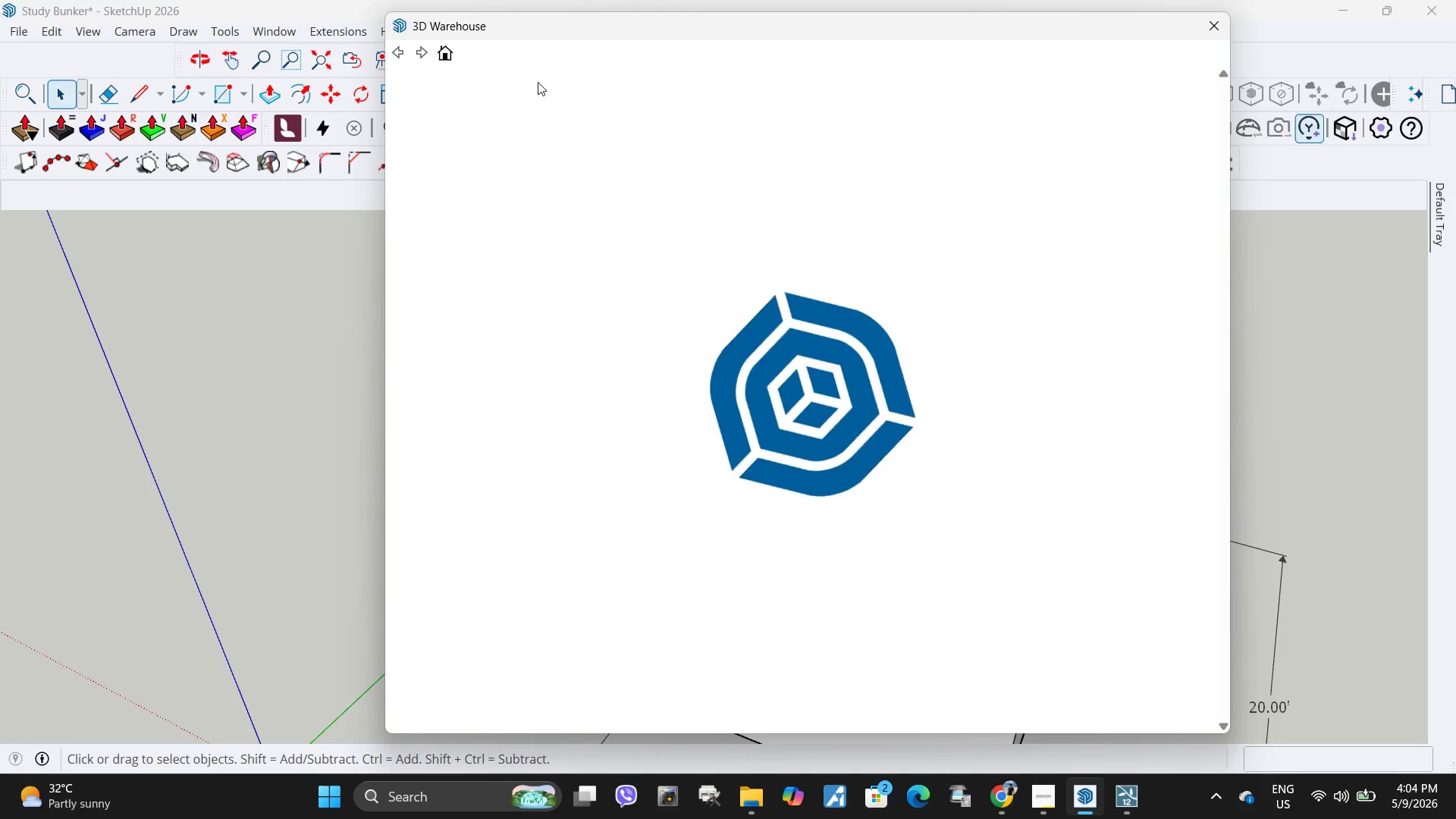 
key(Control+ControlLeft)
 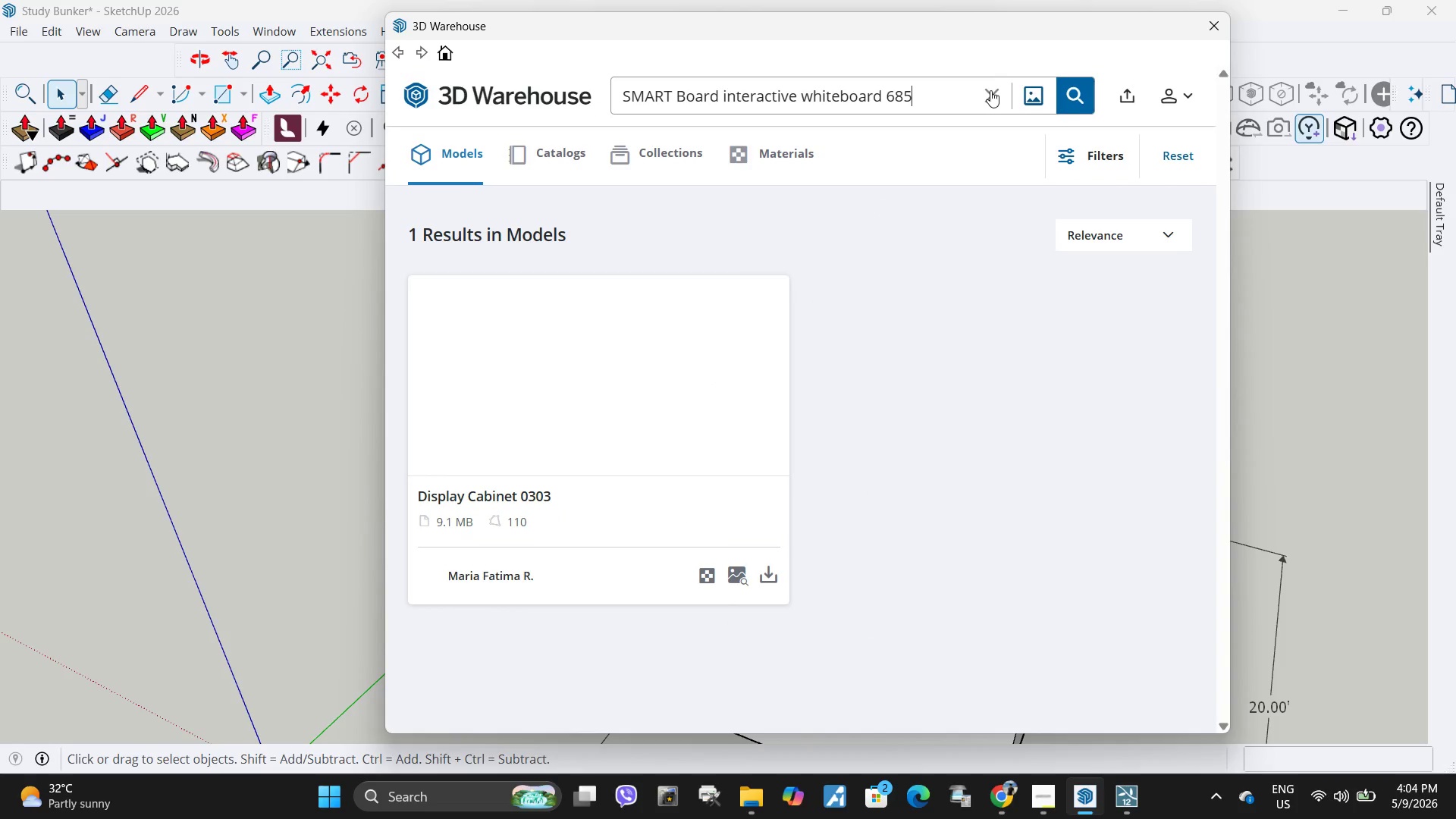 
key(Control+V)
 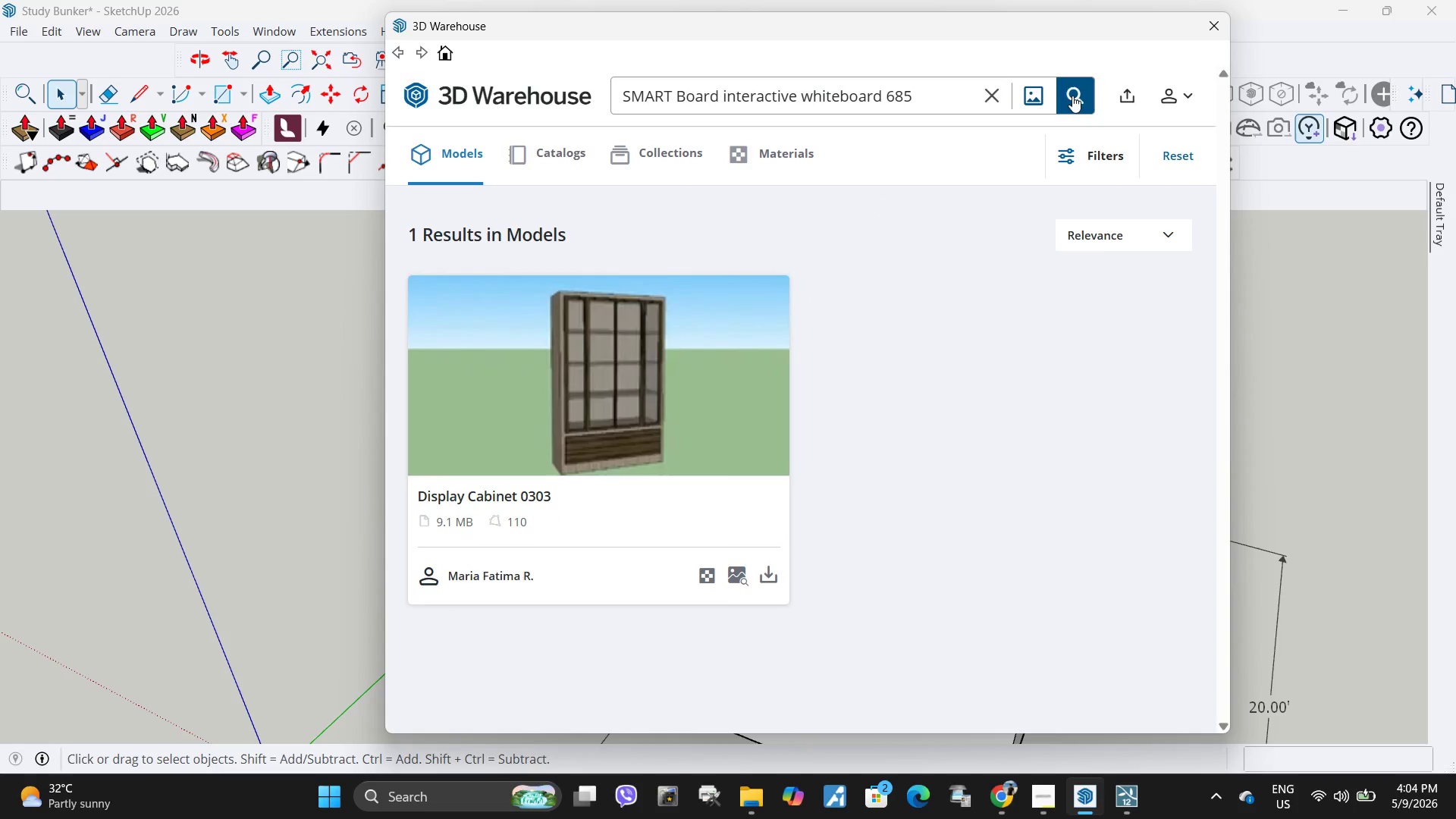 
left_click([1072, 96])
 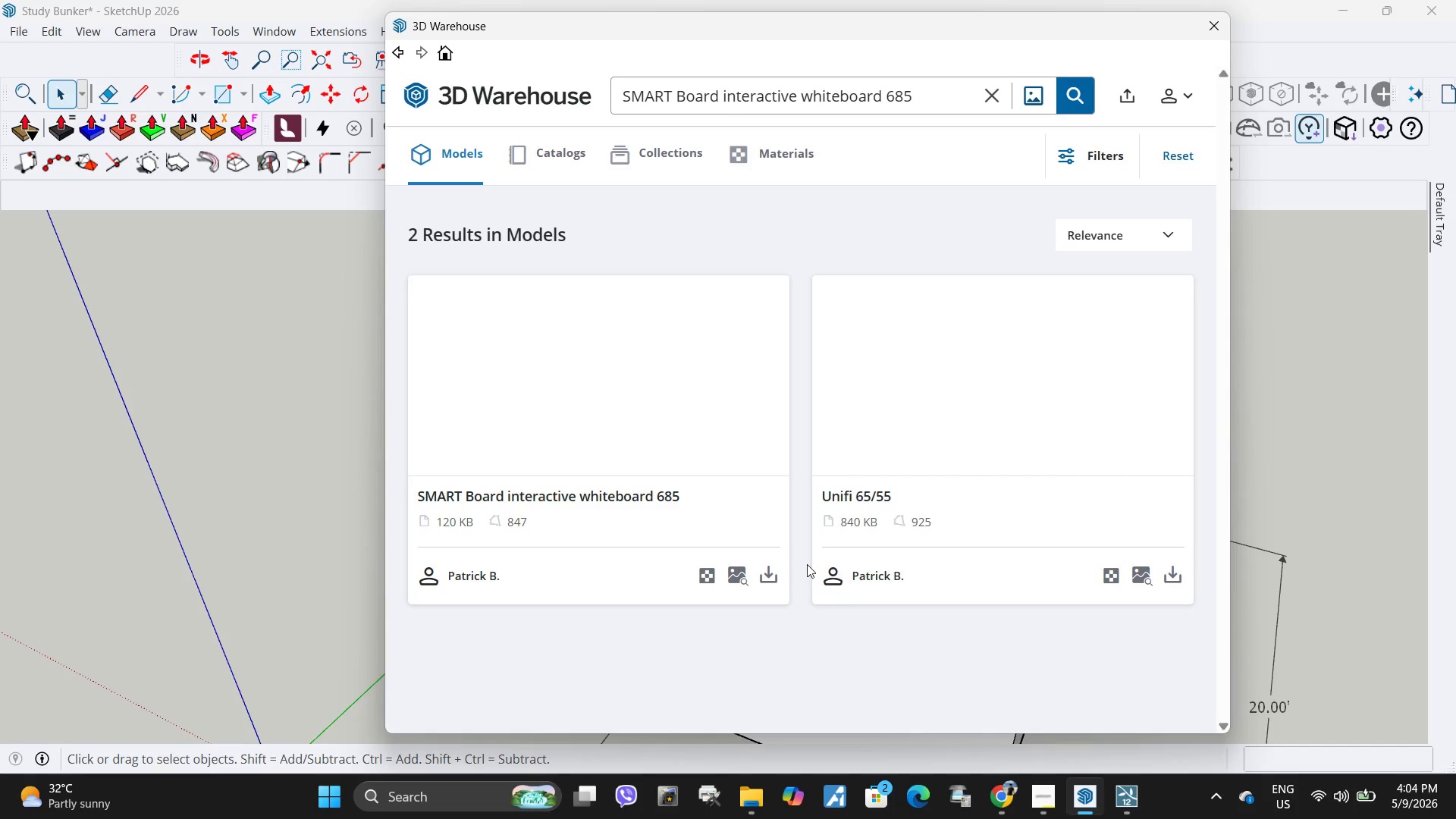 
left_click([771, 579])
 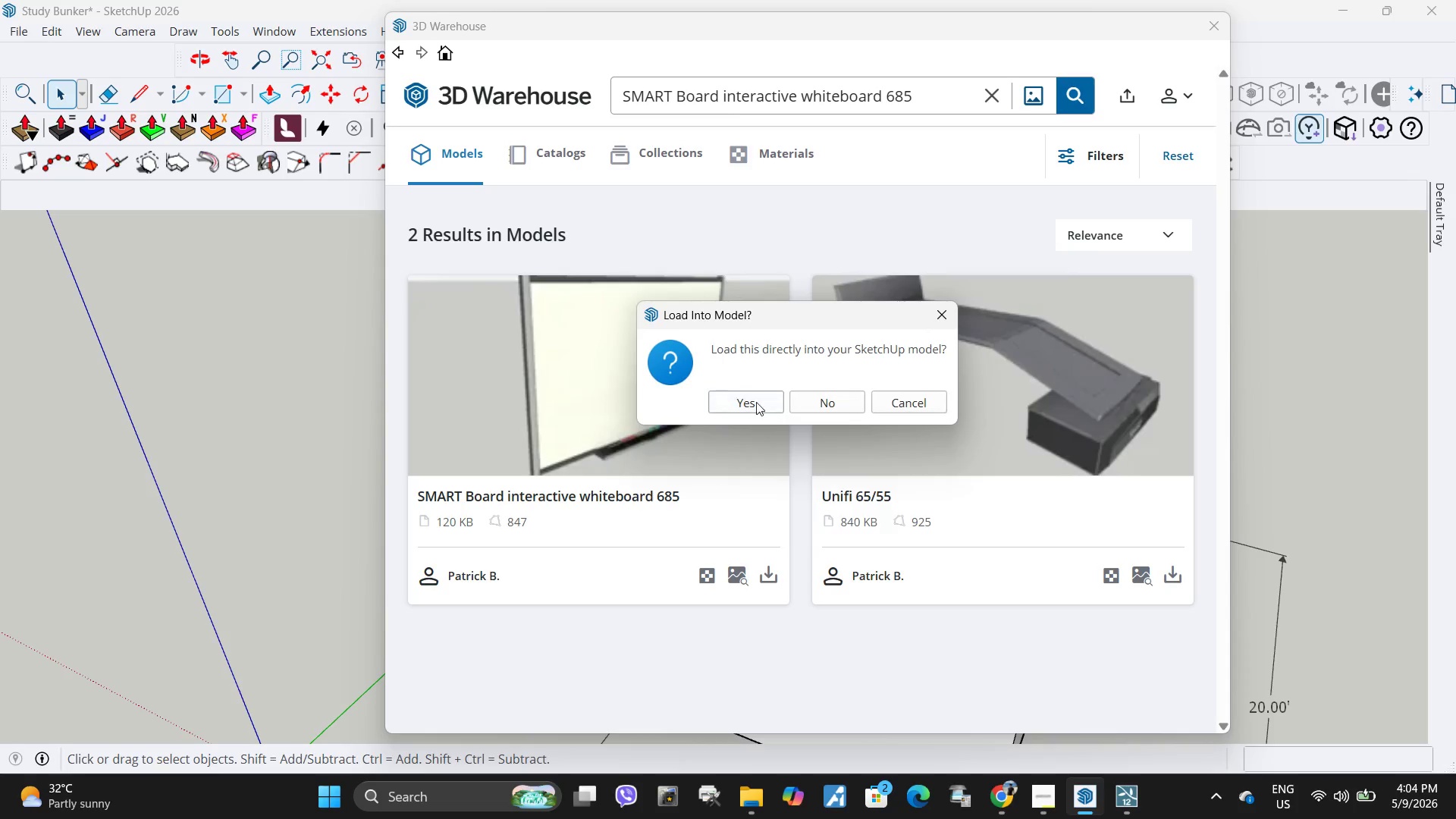 
left_click([755, 402])
 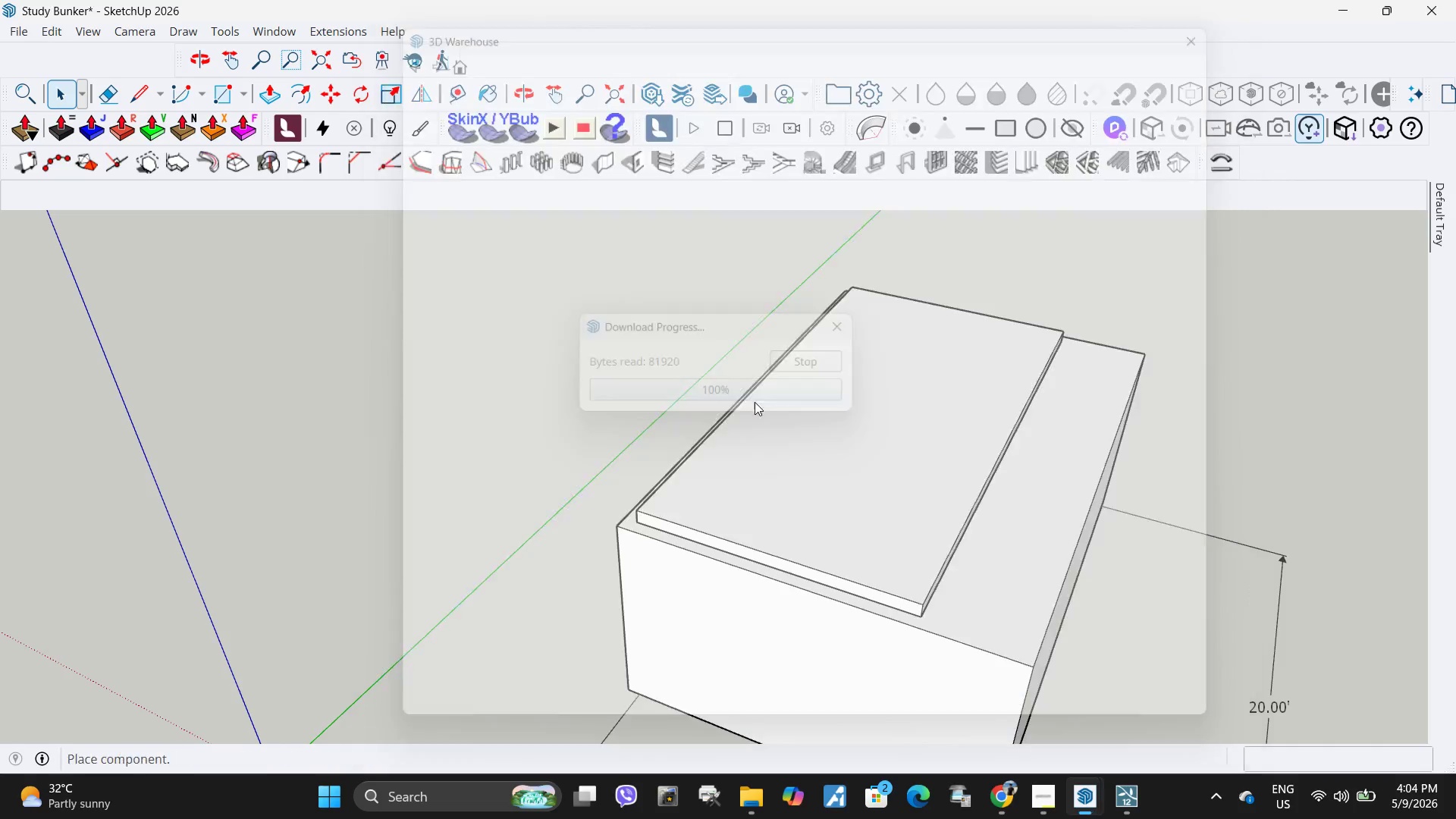 
scroll: coordinate [447, 427], scroll_direction: down, amount: 2.0
 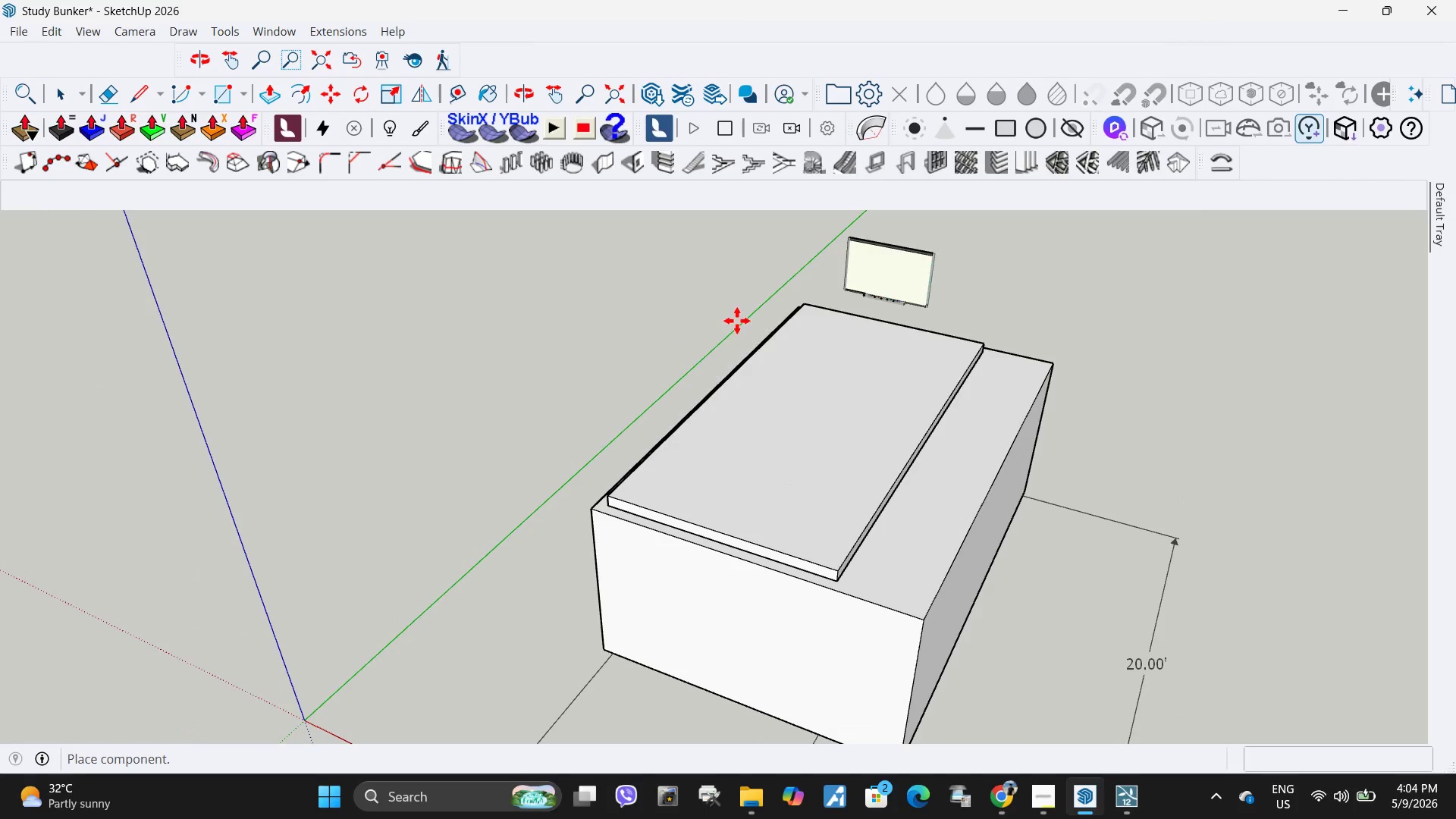 
left_click([737, 321])
 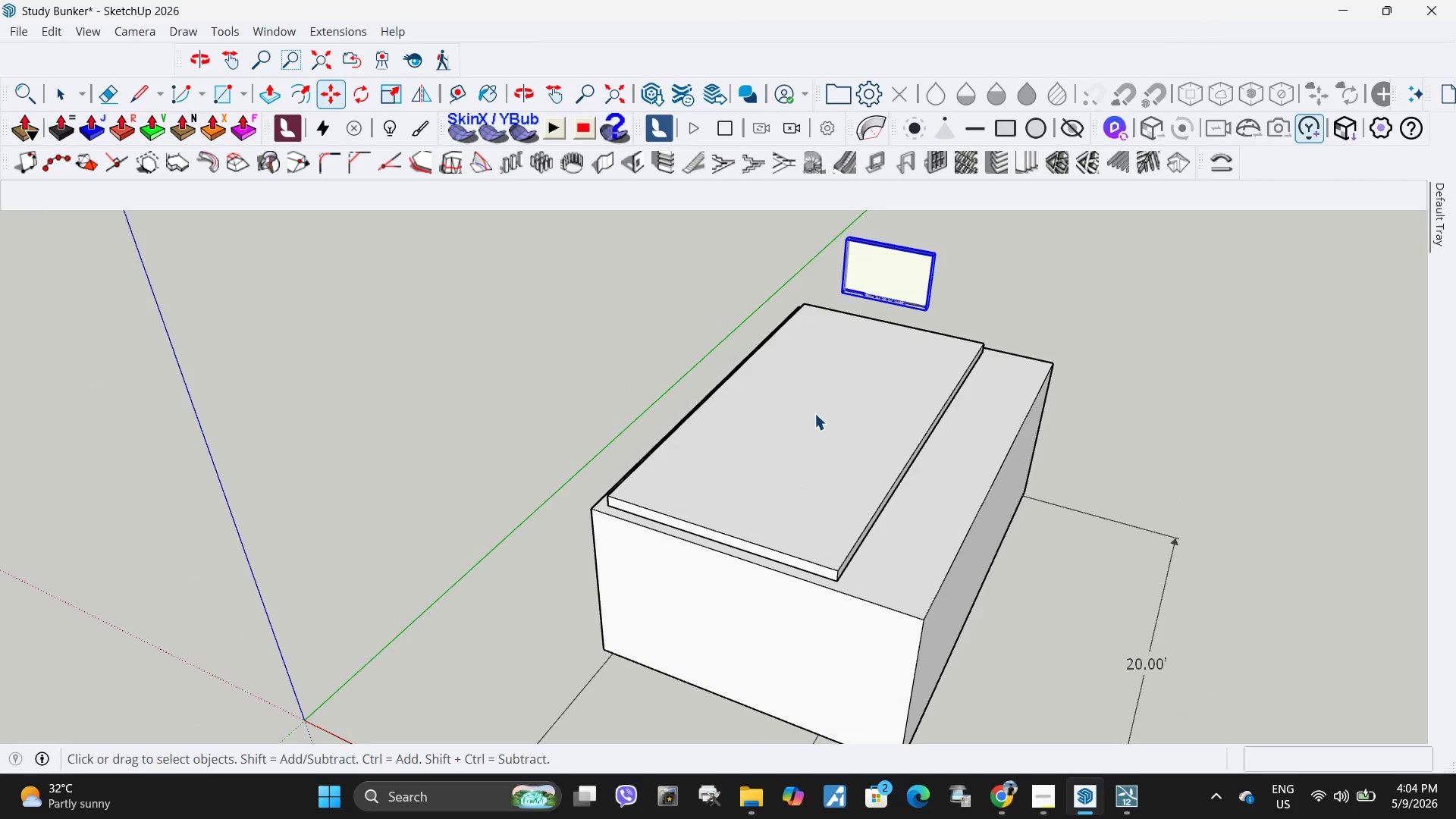 
key(Space)
 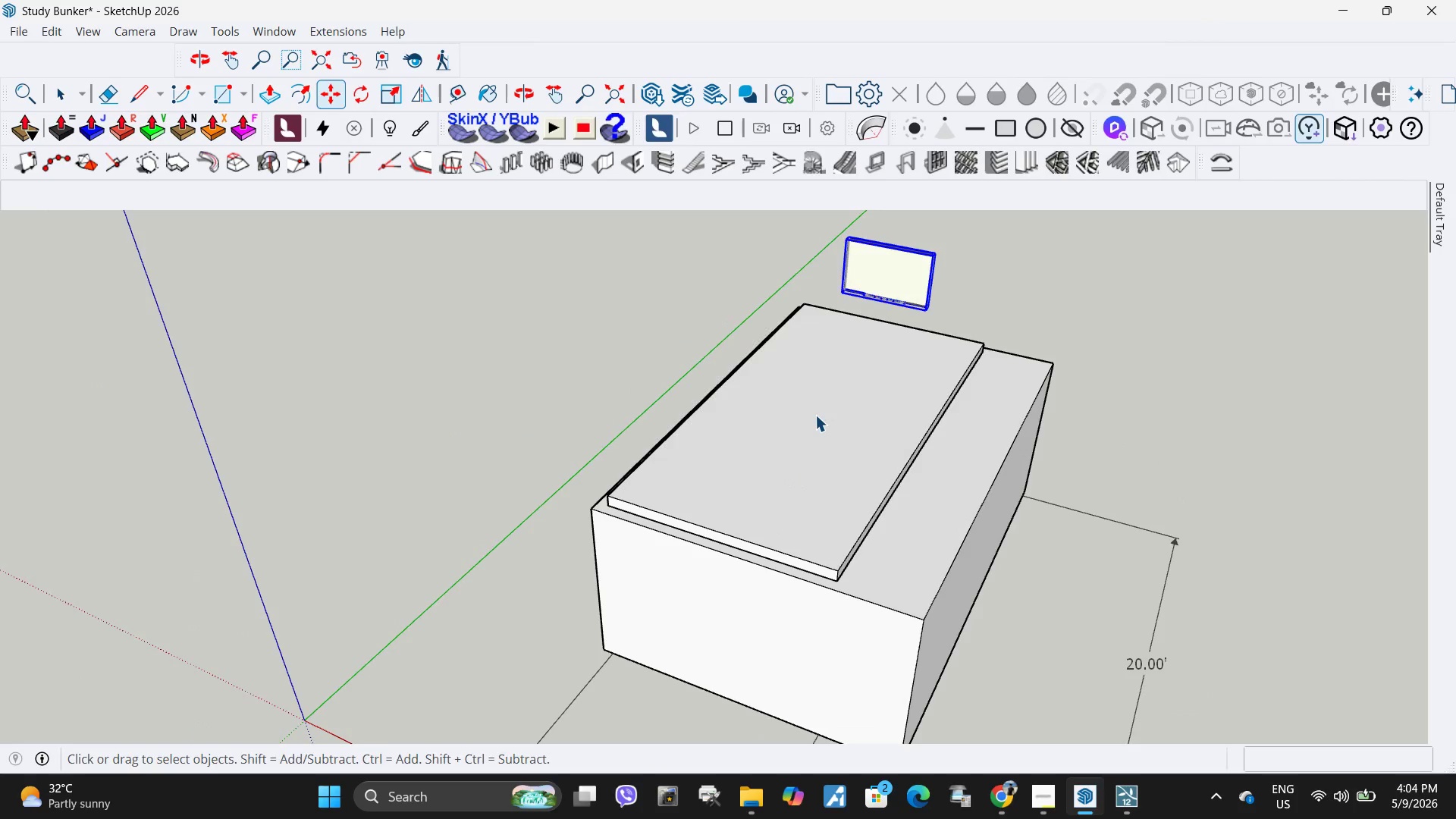 
double_click([815, 415])
 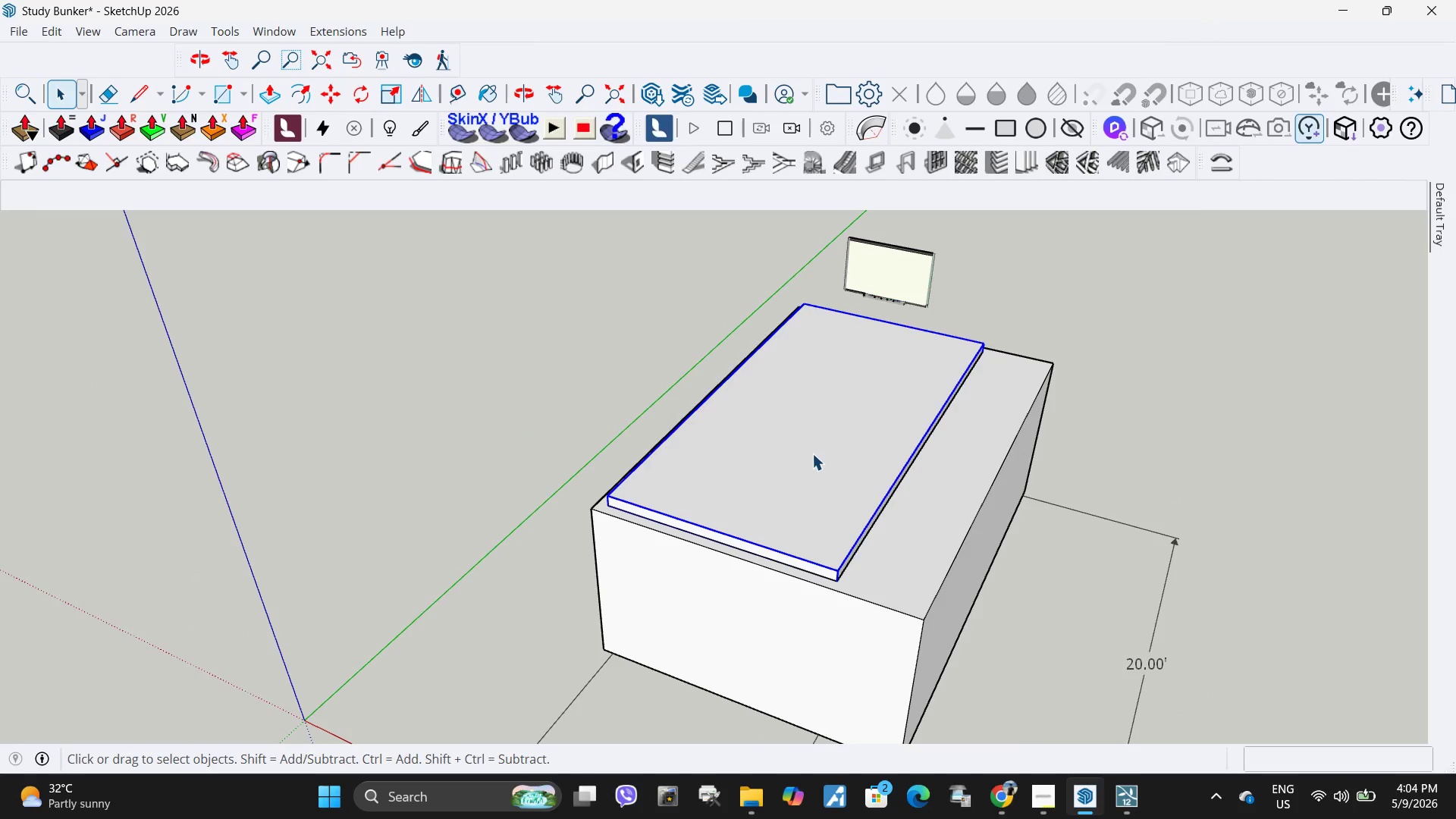 
key(M)
 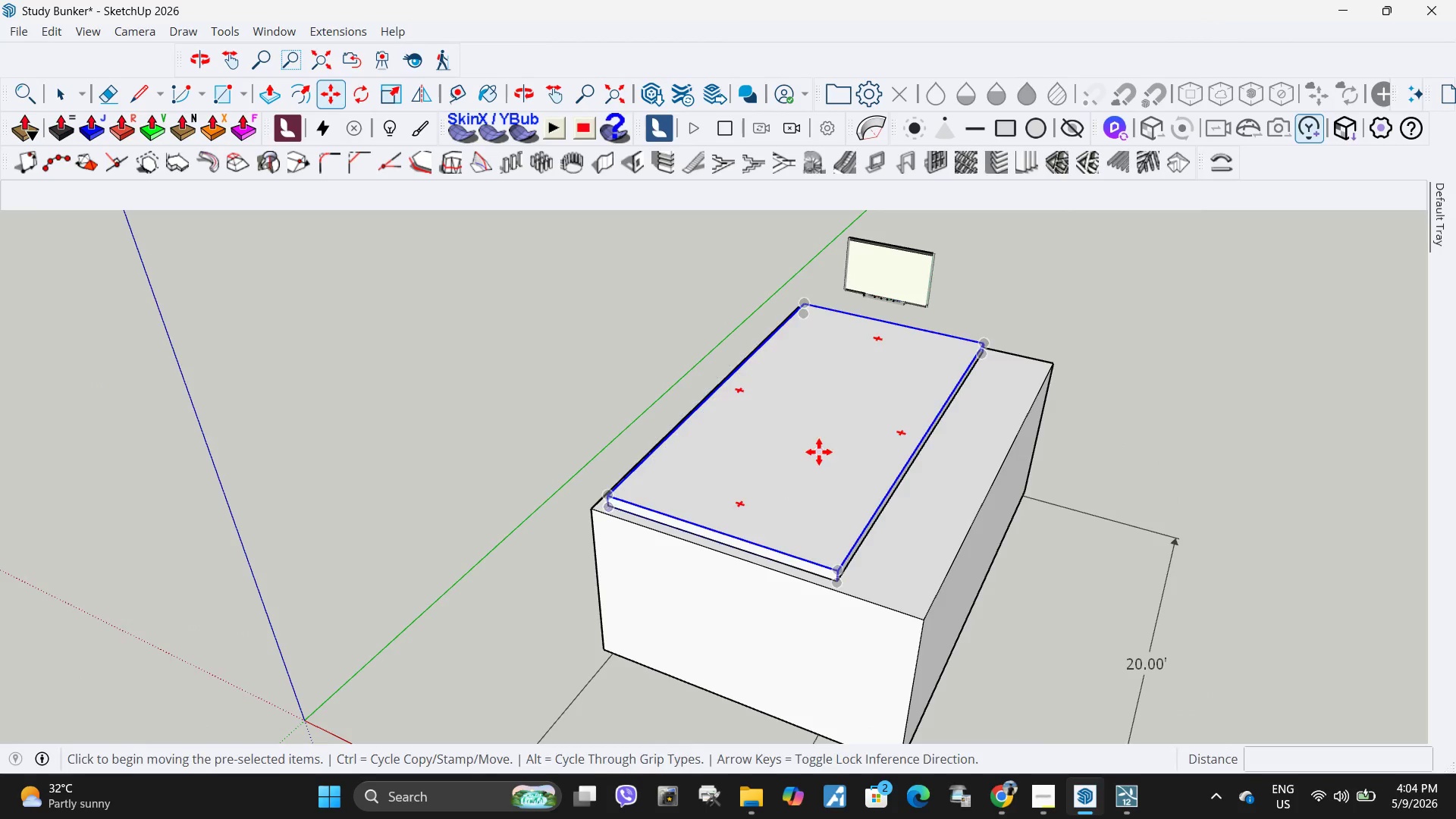 
left_click_drag(start_coordinate=[819, 452], to_coordinate=[811, 450])
 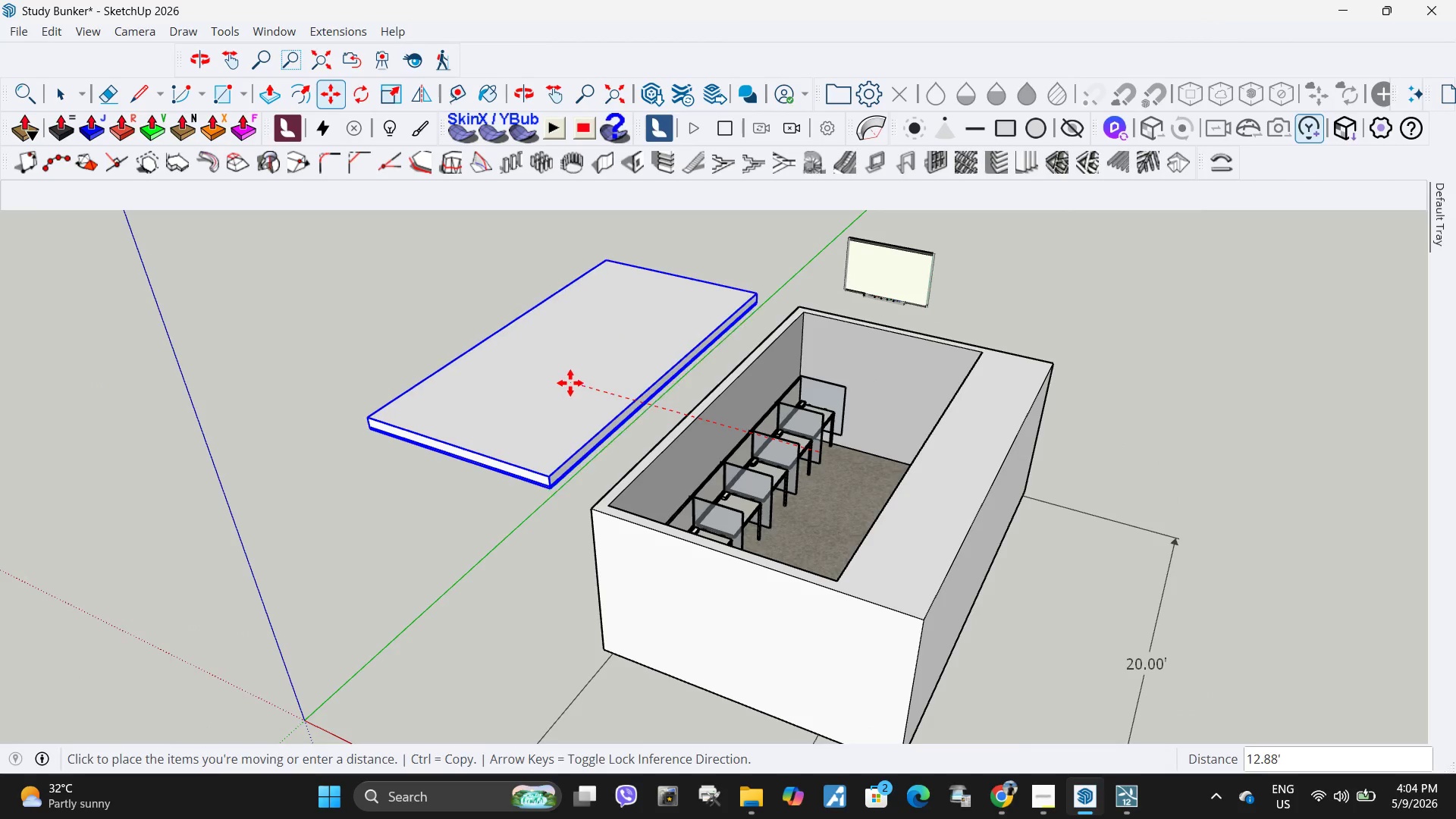 
left_click([570, 383])
 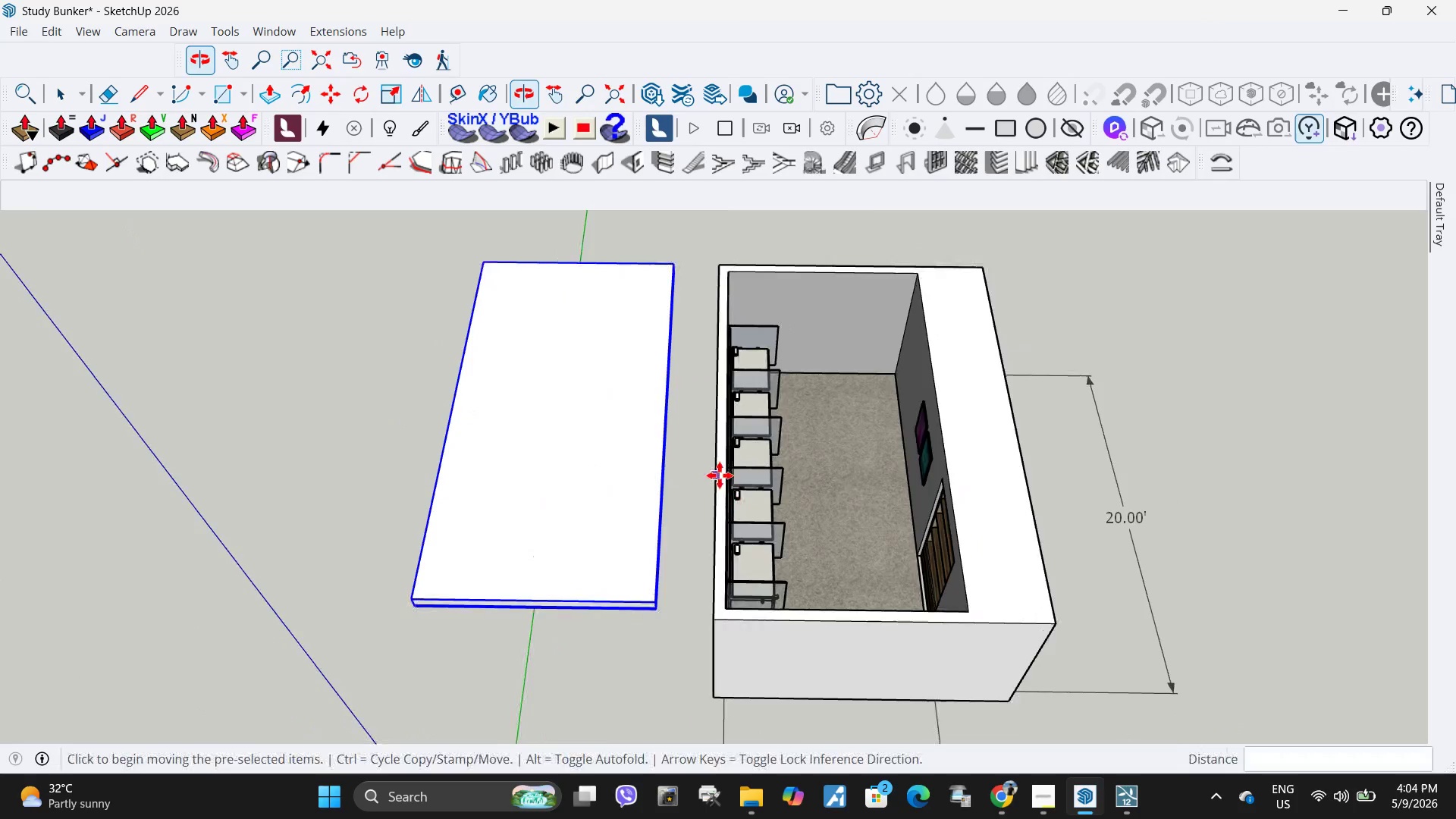 
key(Space)
 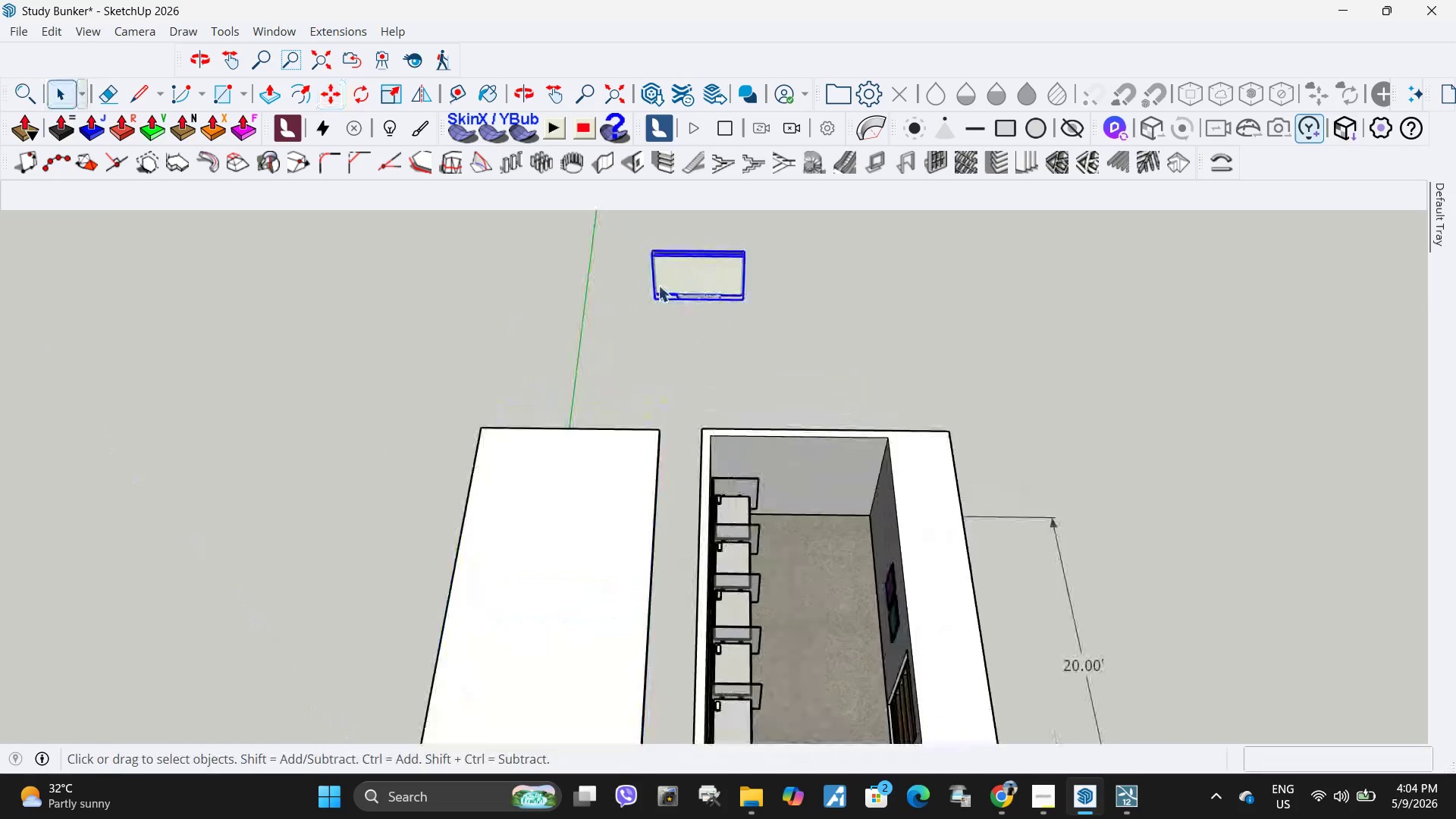 
scroll: coordinate [695, 240], scroll_direction: down, amount: 2.0
 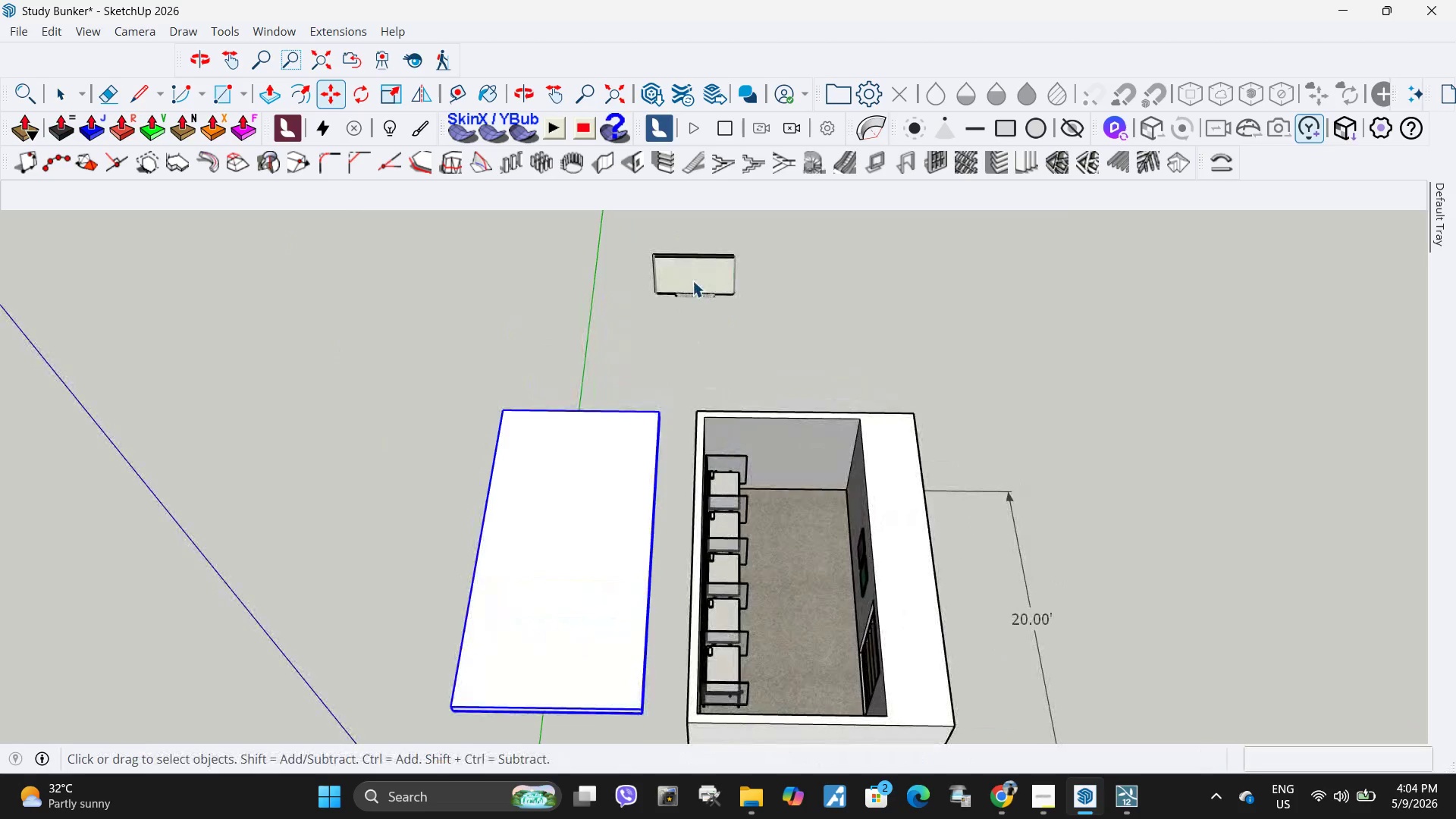 
scroll: coordinate [378, 423], scroll_direction: up, amount: 21.0
 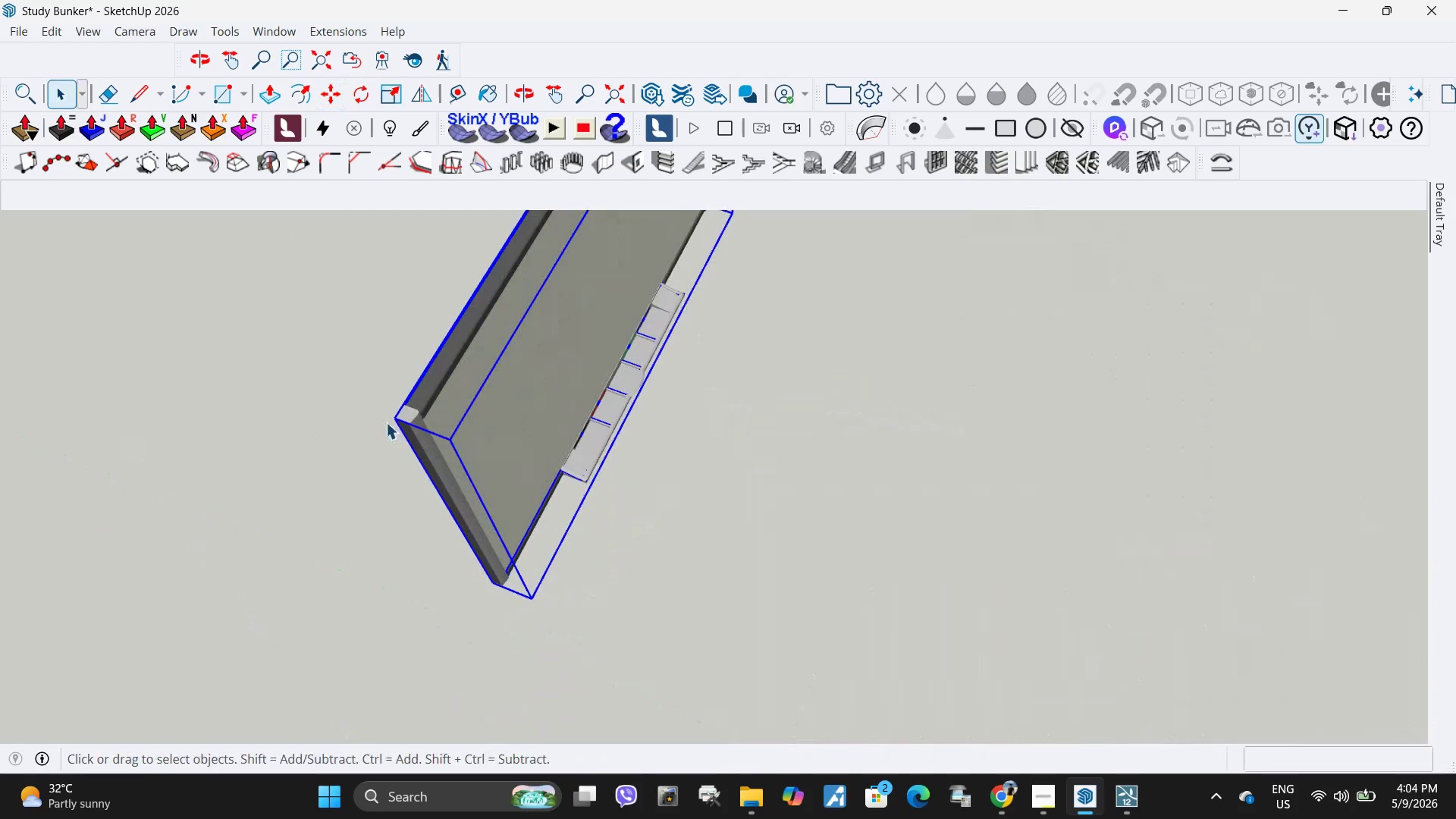 
key(M)
 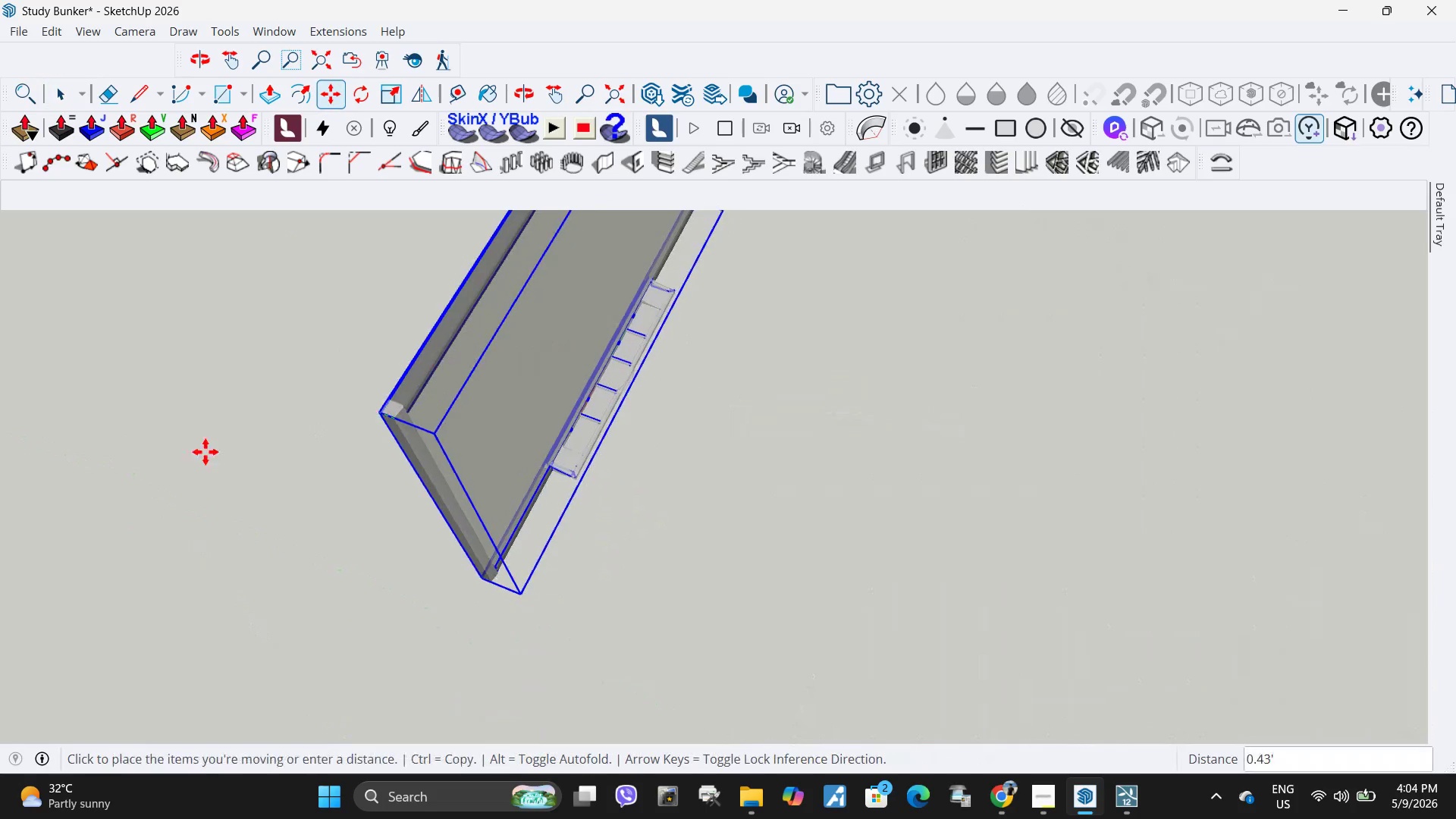 
scroll: coordinate [96, 475], scroll_direction: down, amount: 19.0
 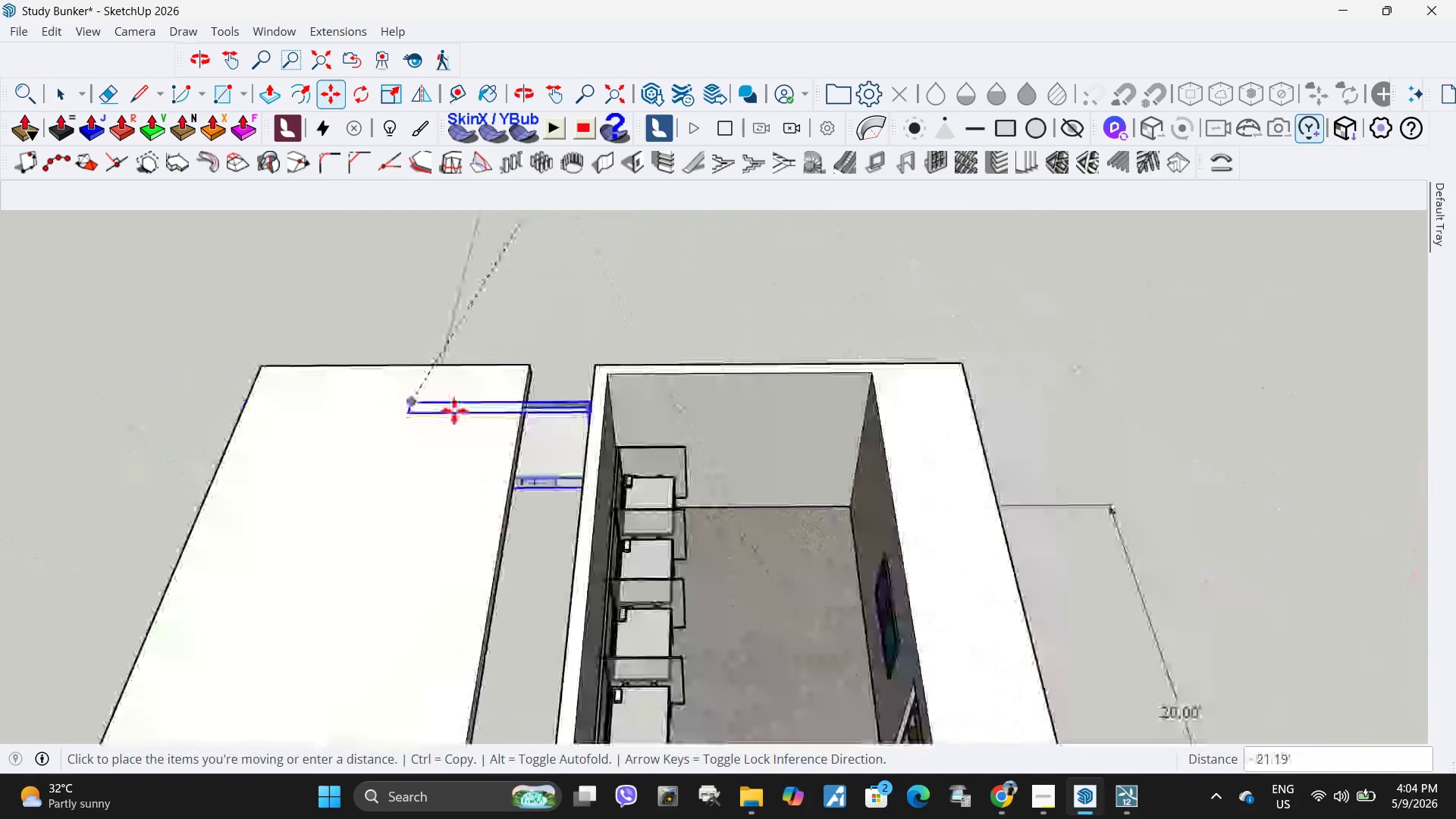 
scroll: coordinate [684, 400], scroll_direction: up, amount: 5.0
 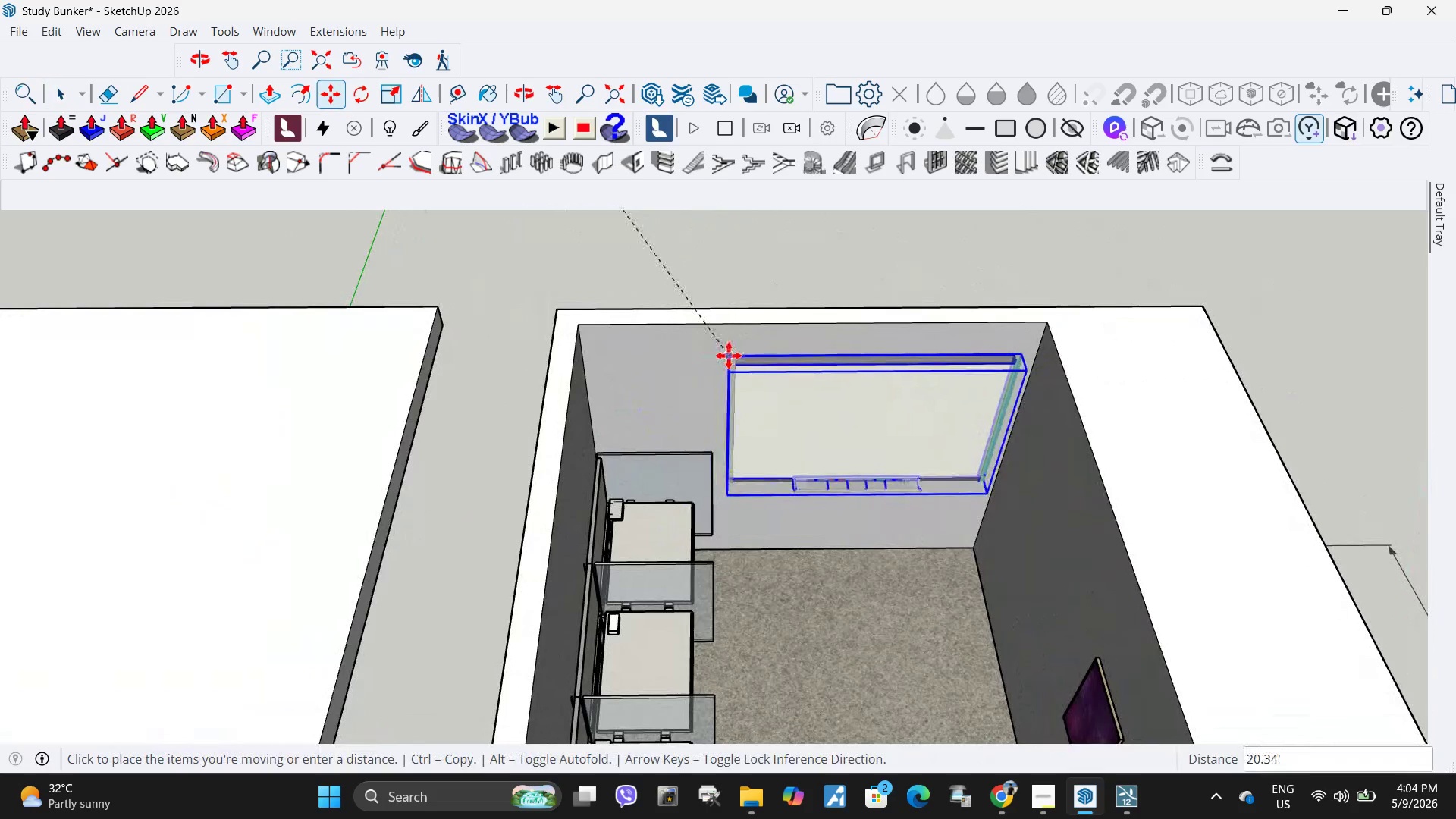 
left_click([729, 356])
 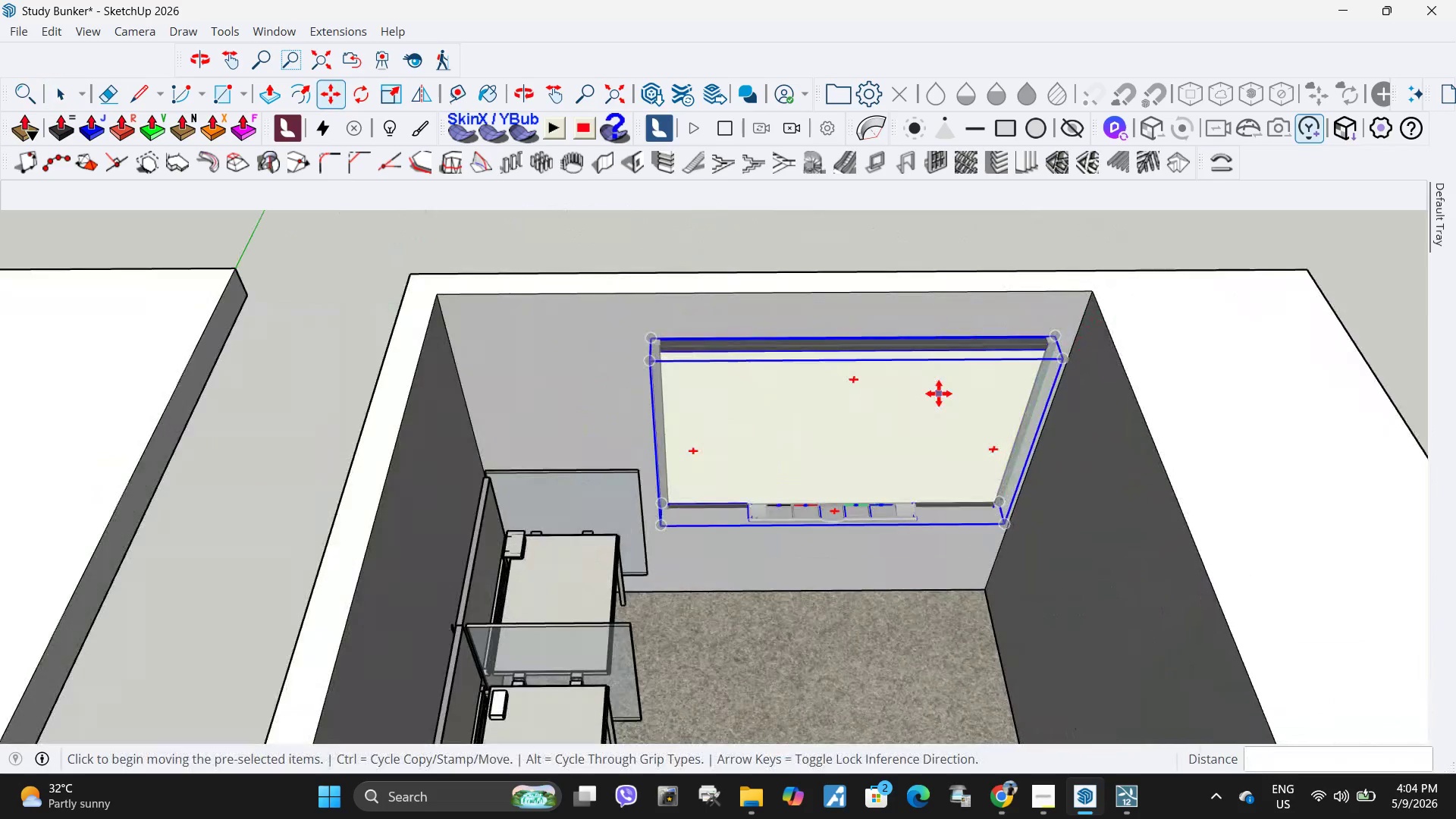 
scroll: coordinate [1052, 286], scroll_direction: up, amount: 8.0
 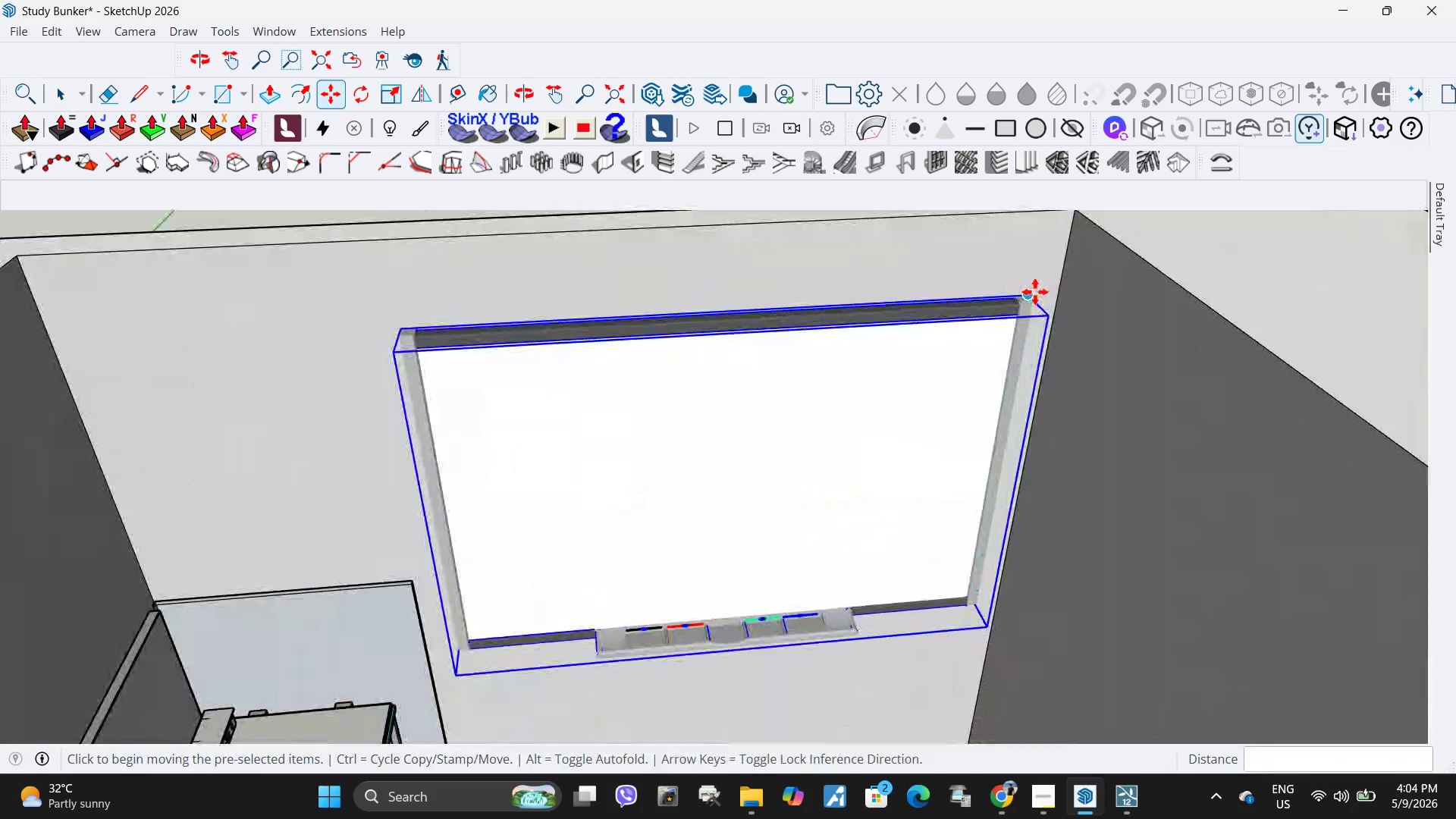 
left_click([1035, 292])
 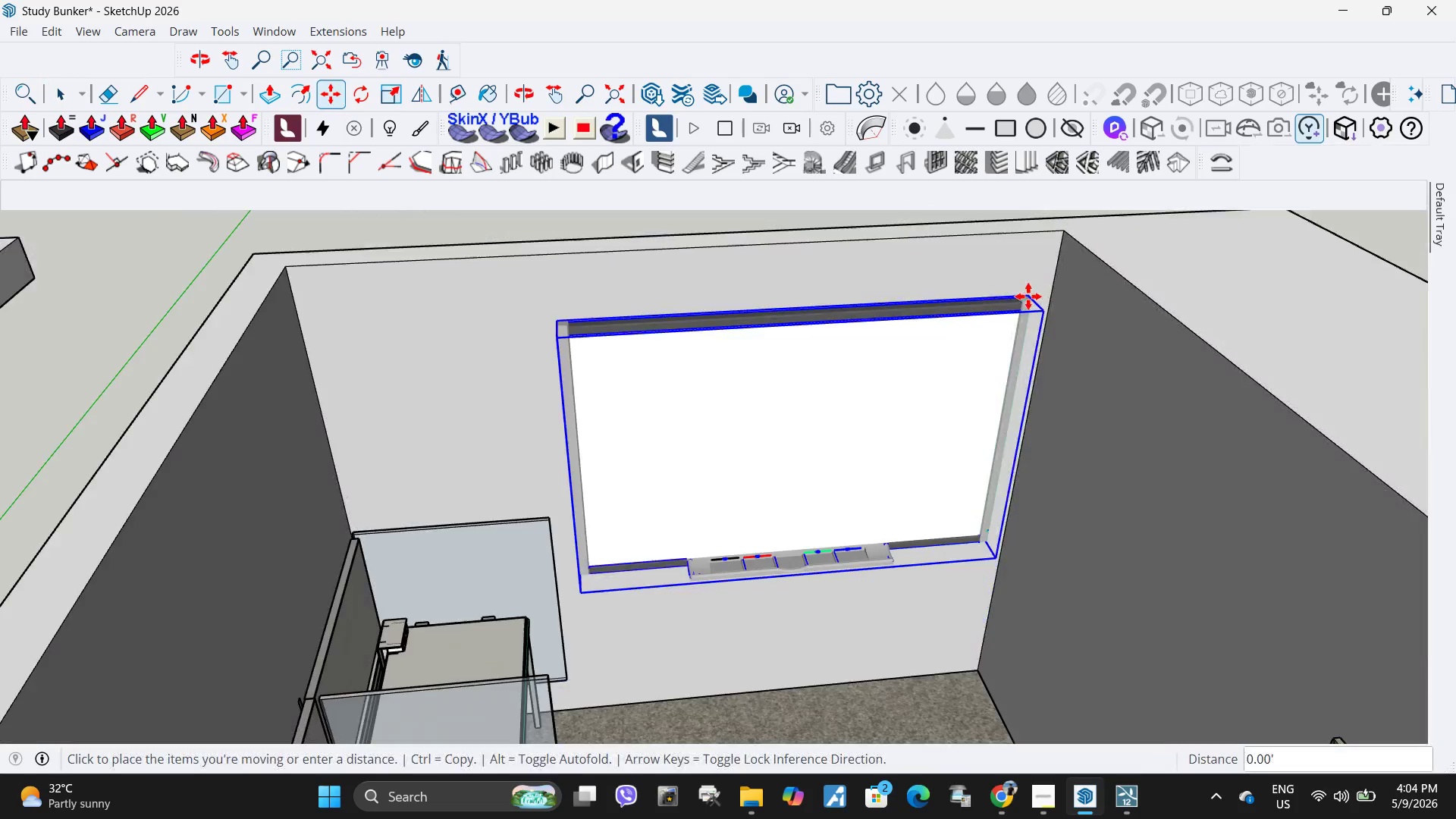 
scroll: coordinate [1028, 297], scroll_direction: down, amount: 3.0
 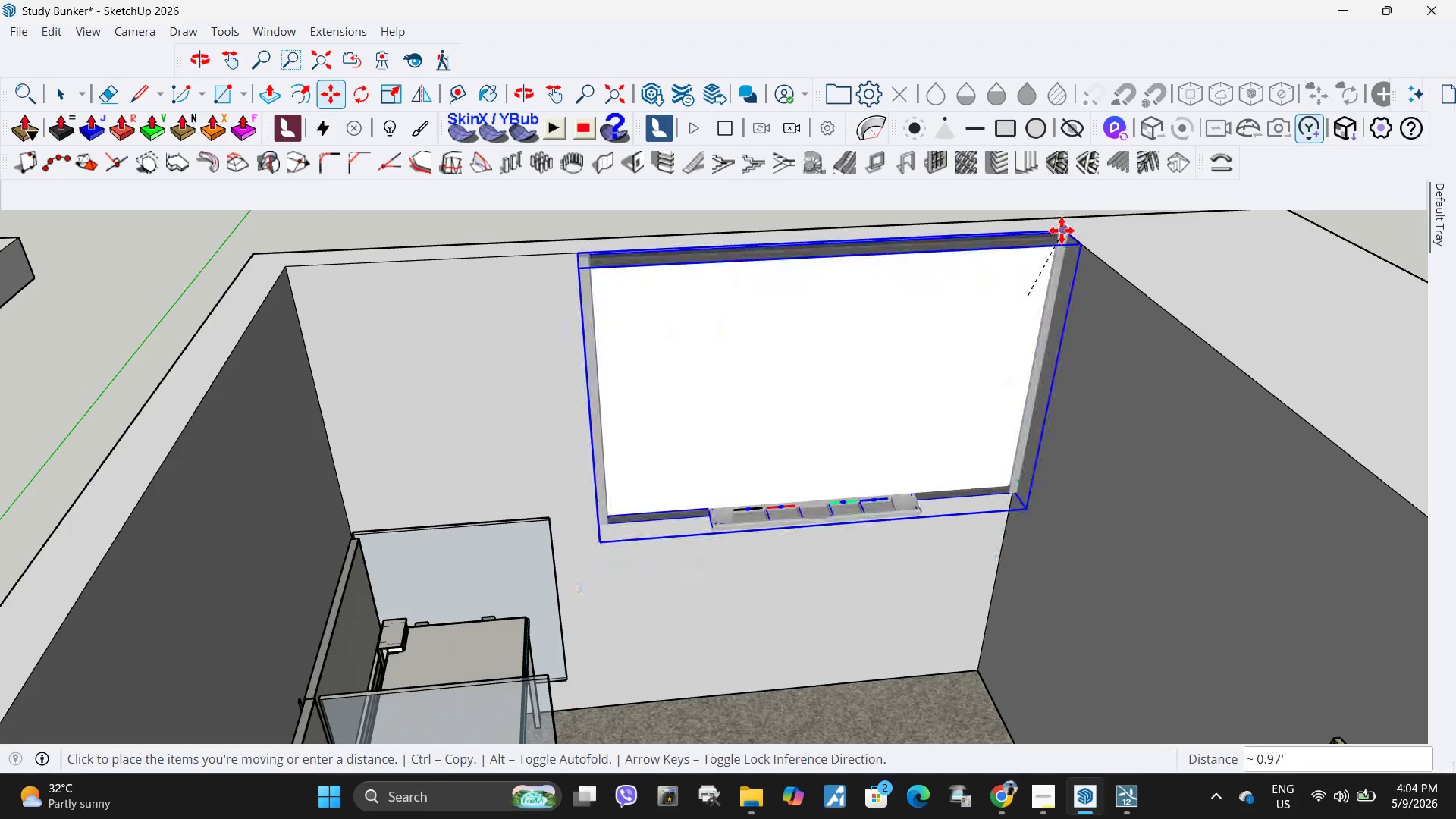 
left_click([1062, 231])
 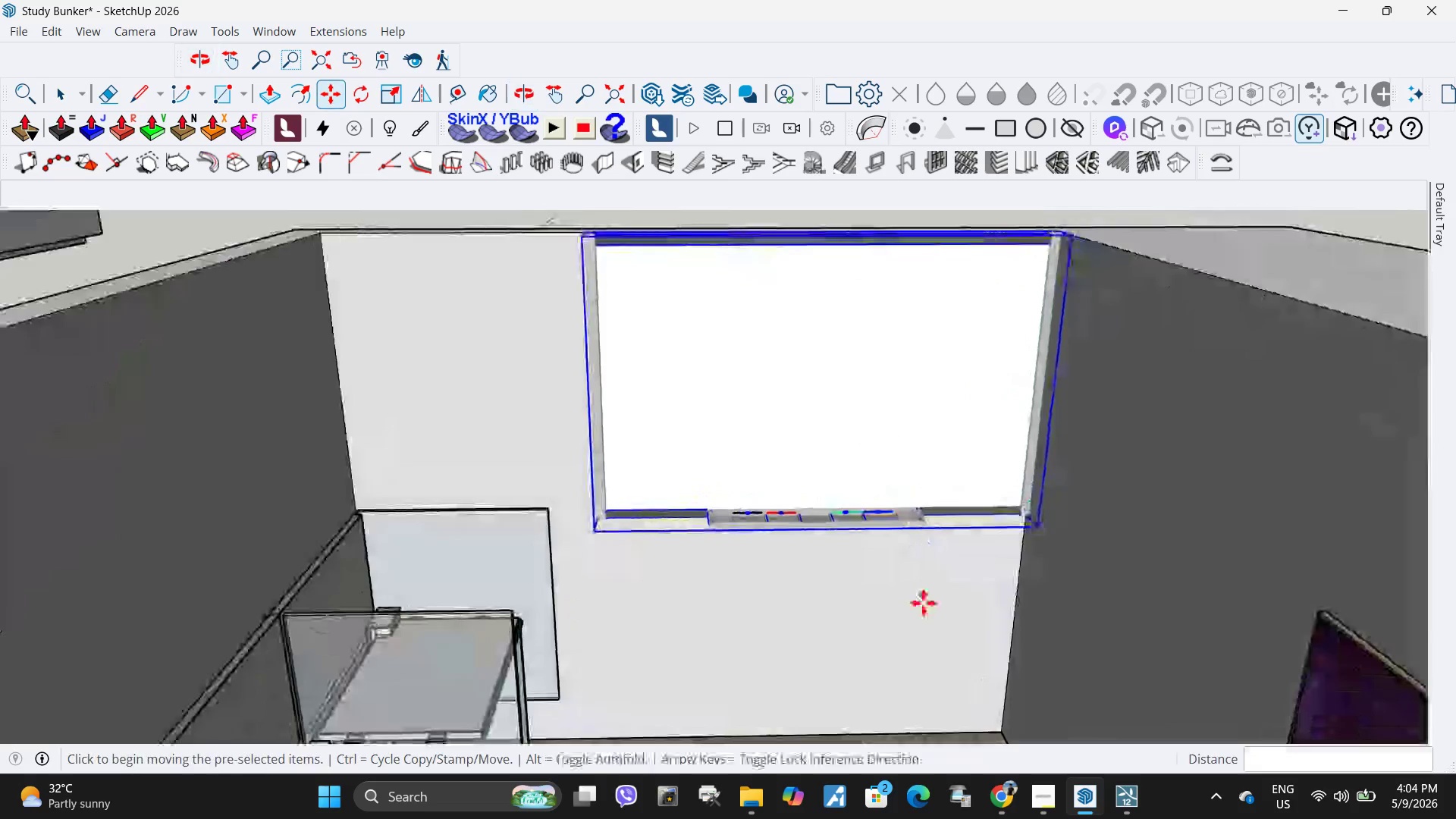 
scroll: coordinate [924, 610], scroll_direction: up, amount: 1.0
 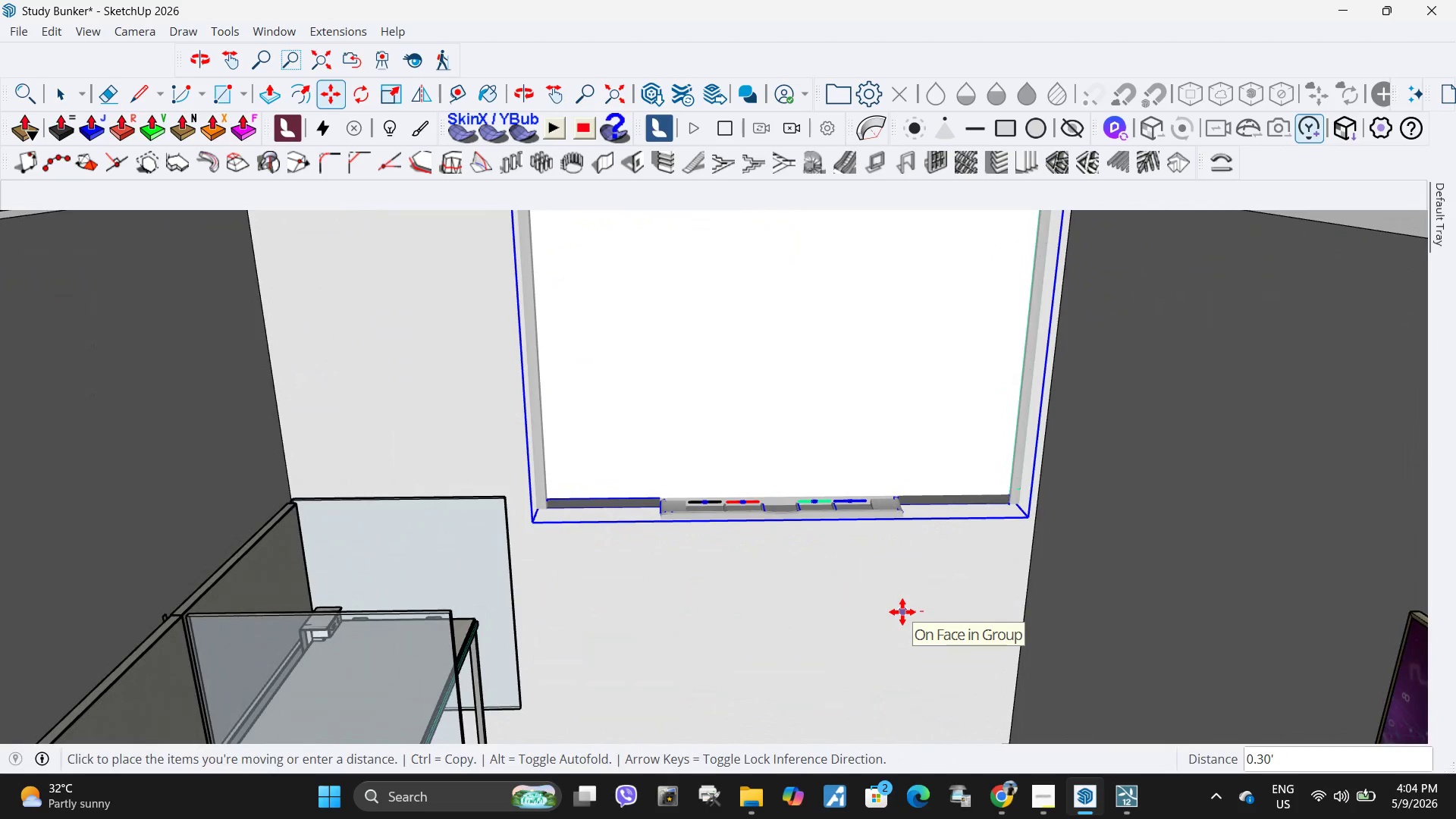 
hold_key(key=NumpadDecimal, duration=4.78)
 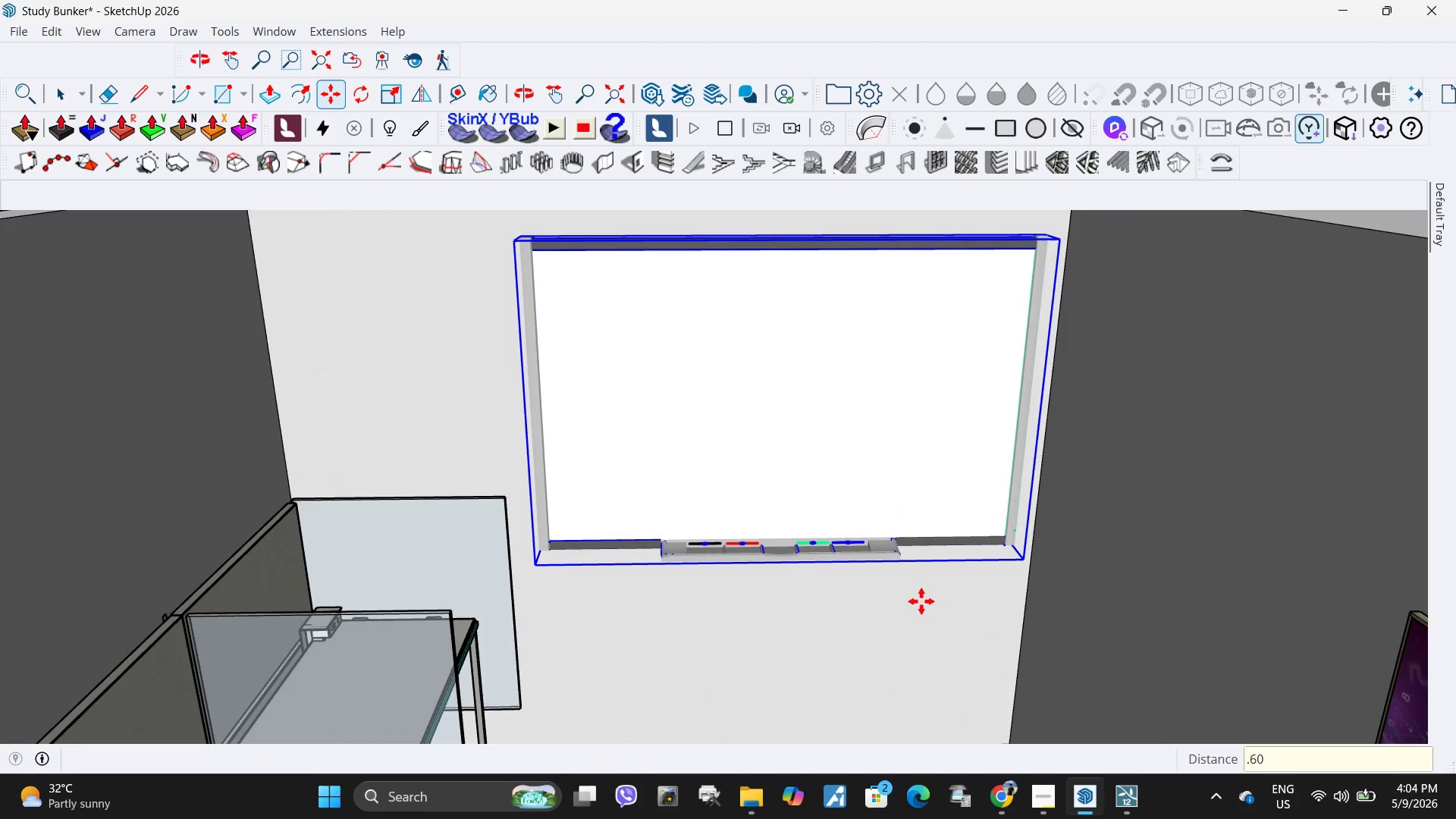 
key(Numpad3)
 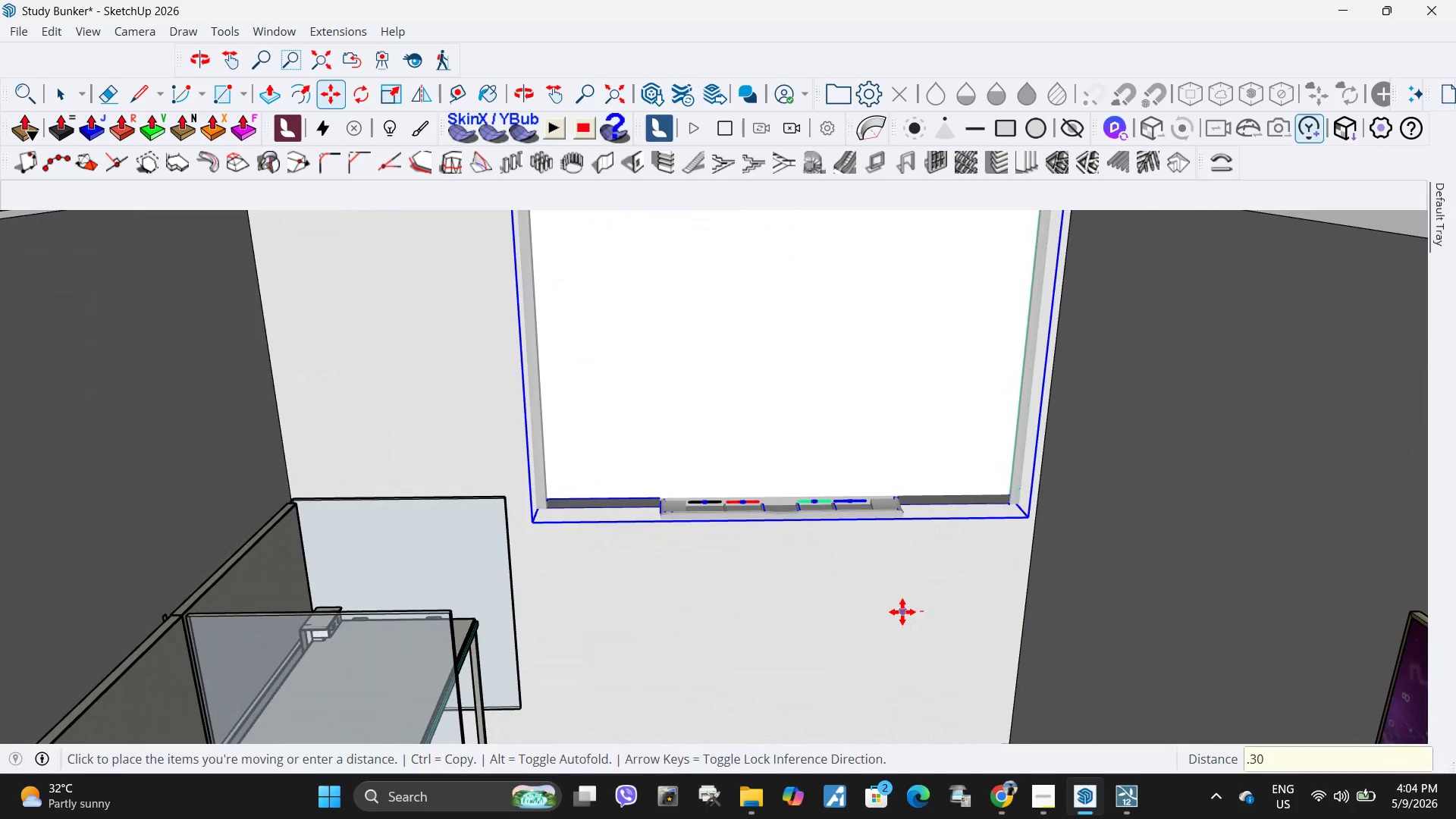 
key(Numpad0)
 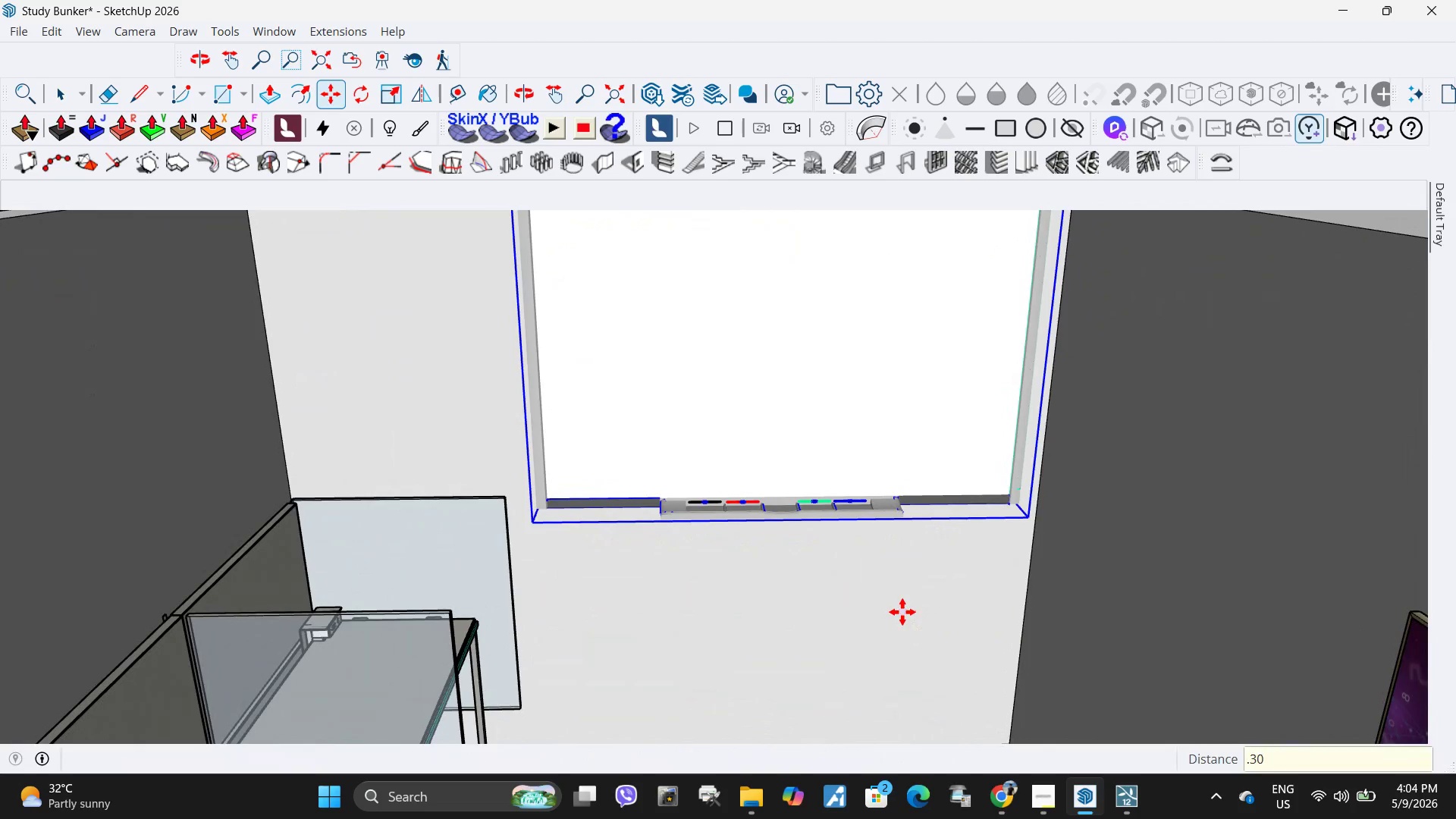 
key(NumpadEnter)
 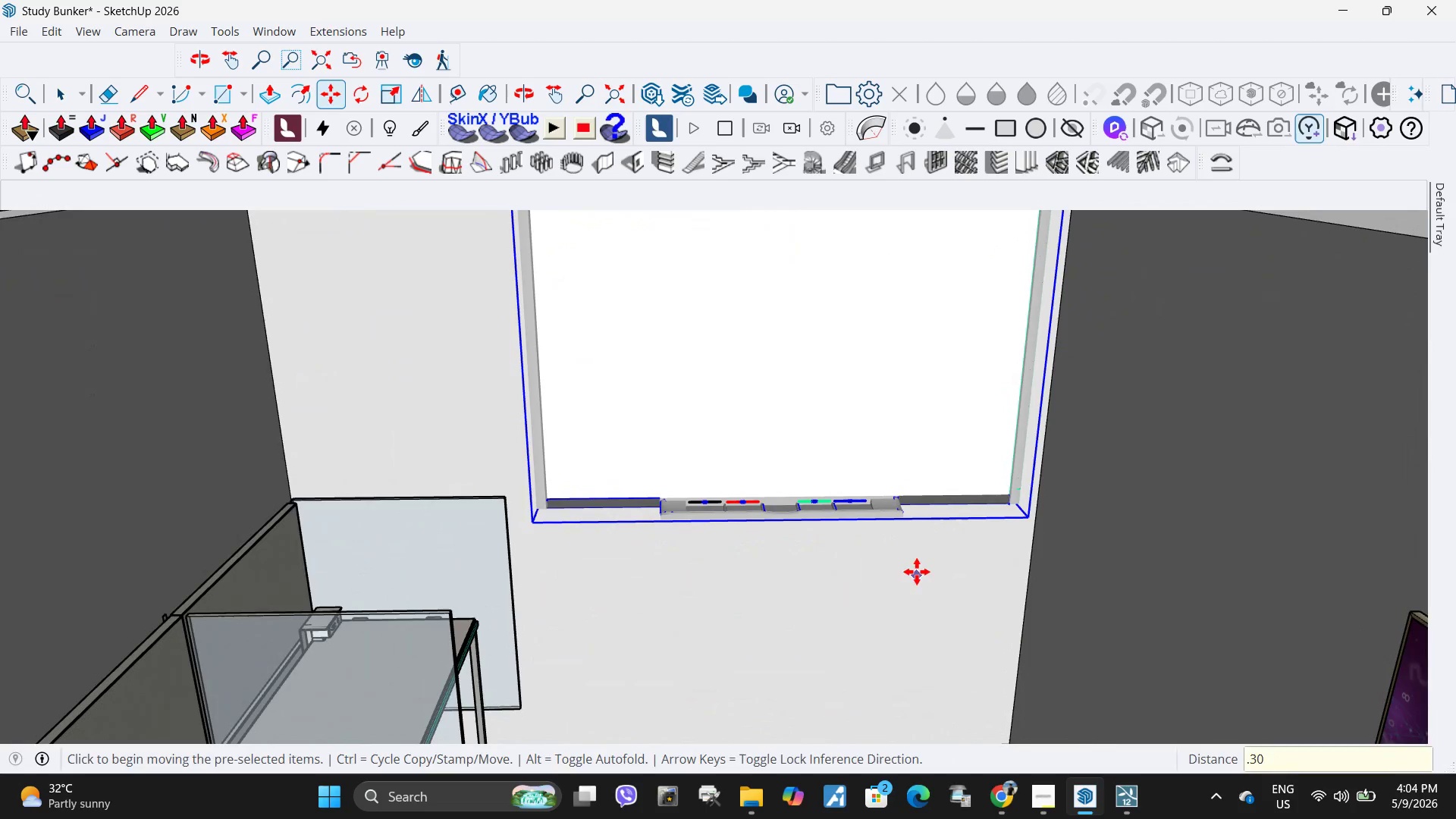 
left_click([923, 560])
 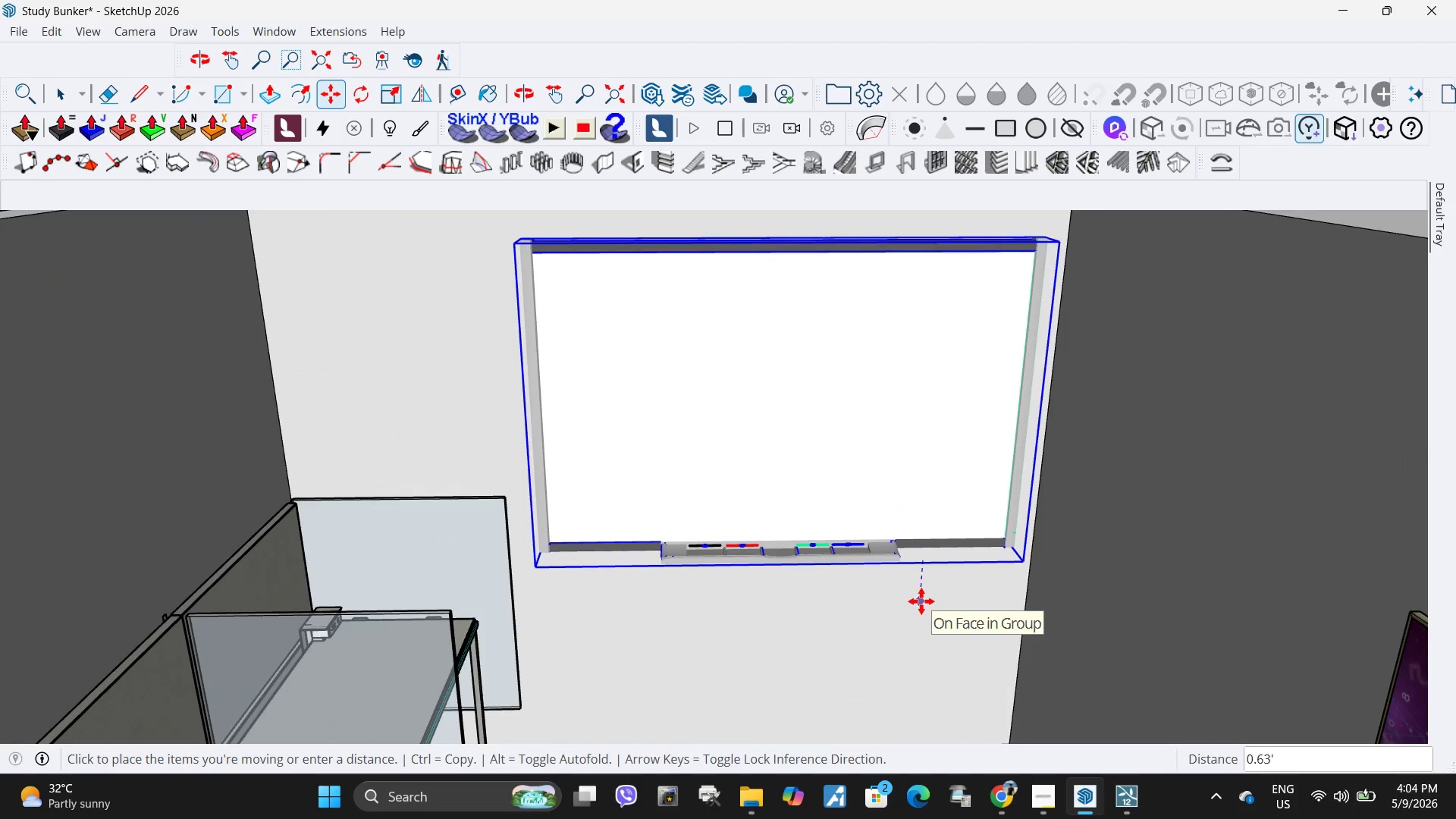 
key(Numpad6)
 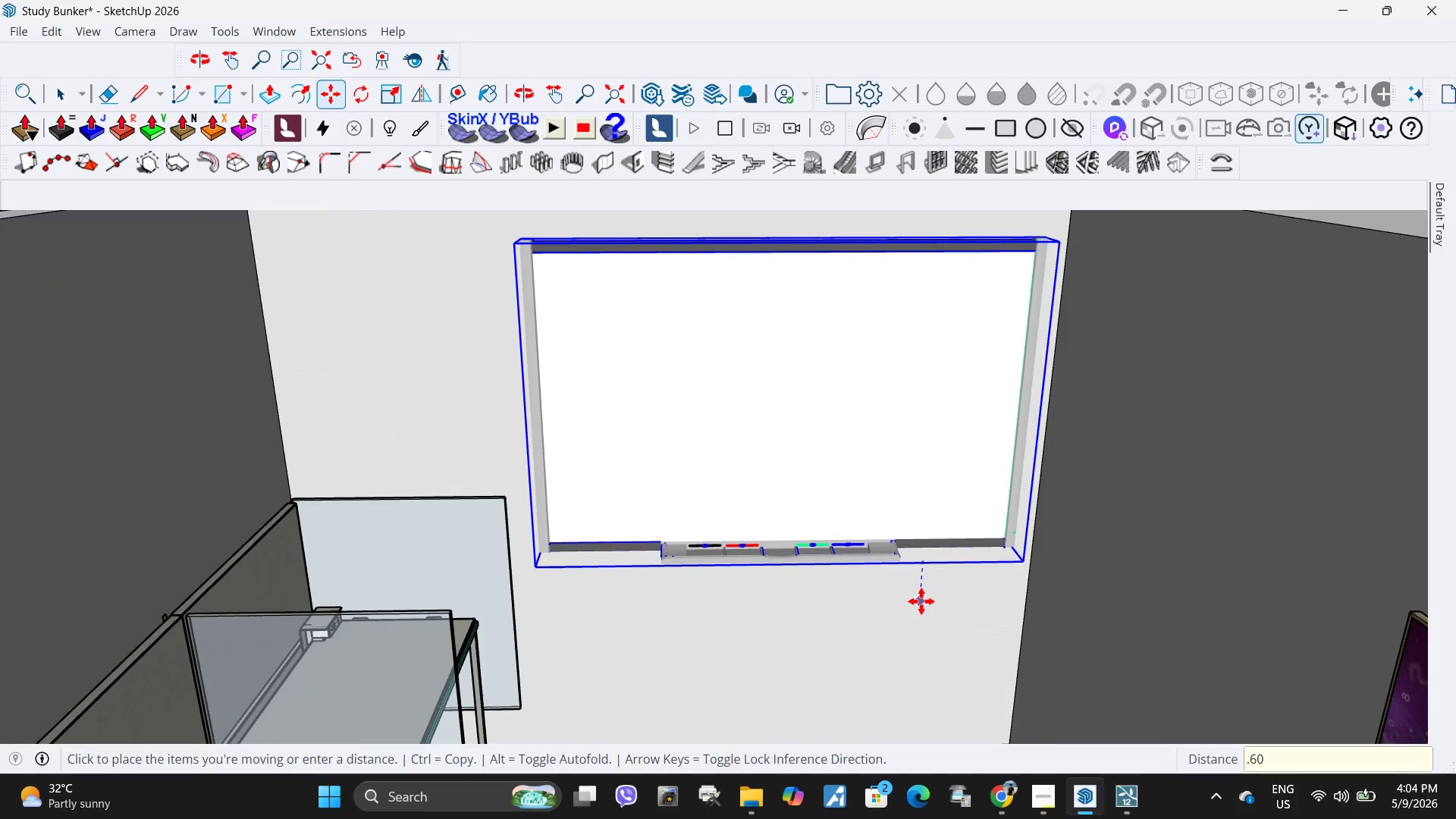 
key(Numpad0)
 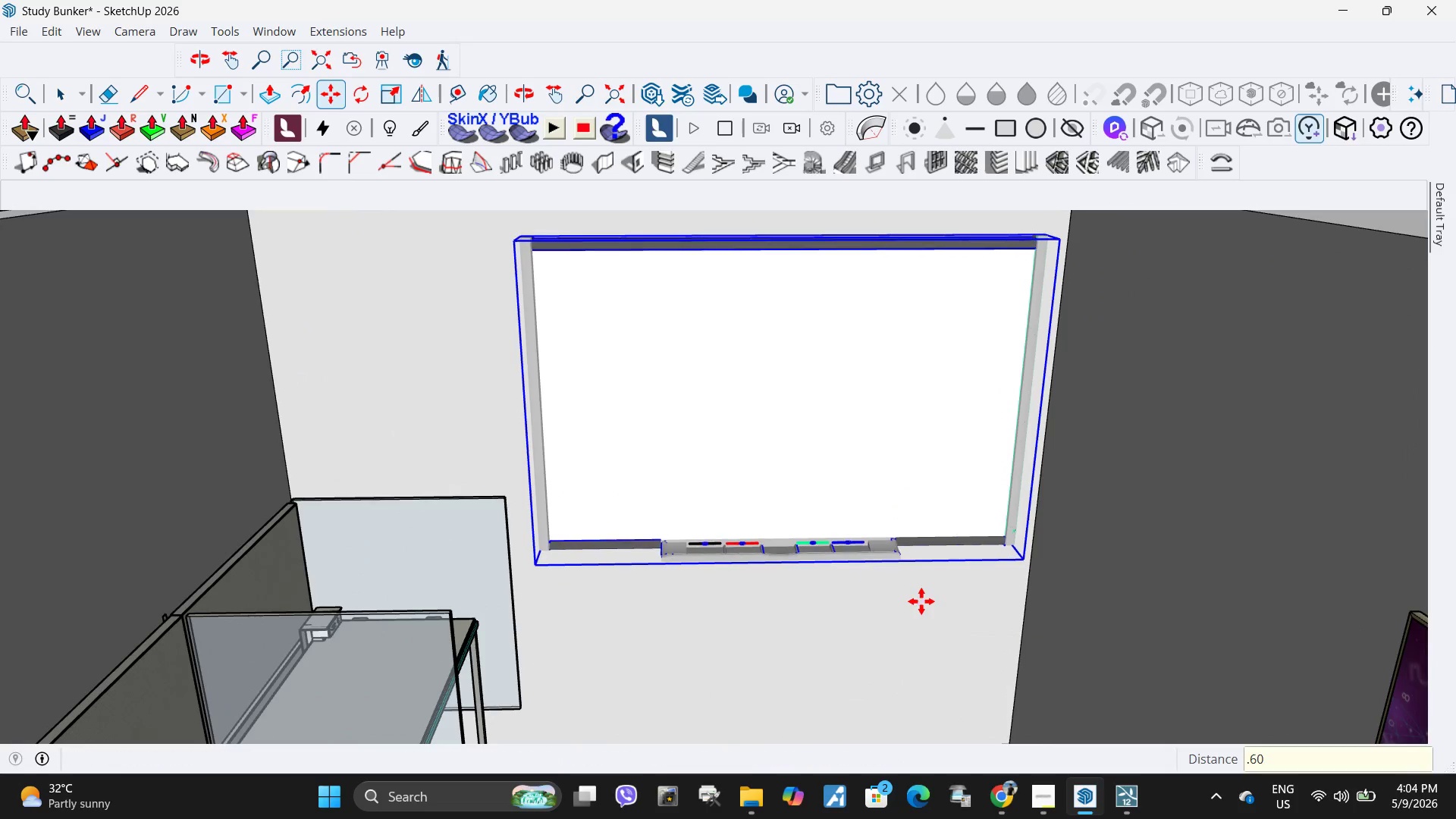 
key(NumpadEnter)
 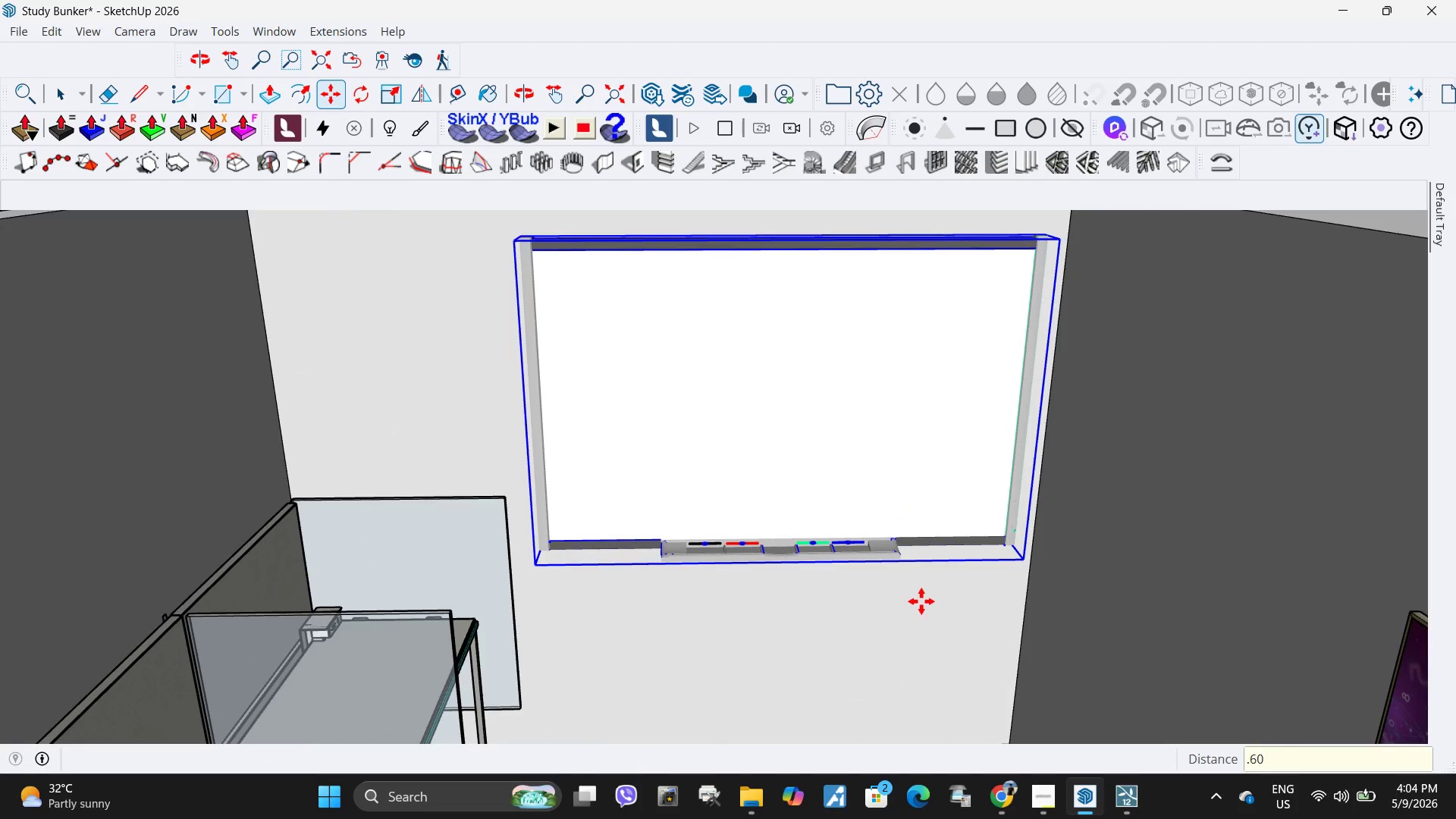 
scroll: coordinate [921, 601], scroll_direction: down, amount: 3.0
 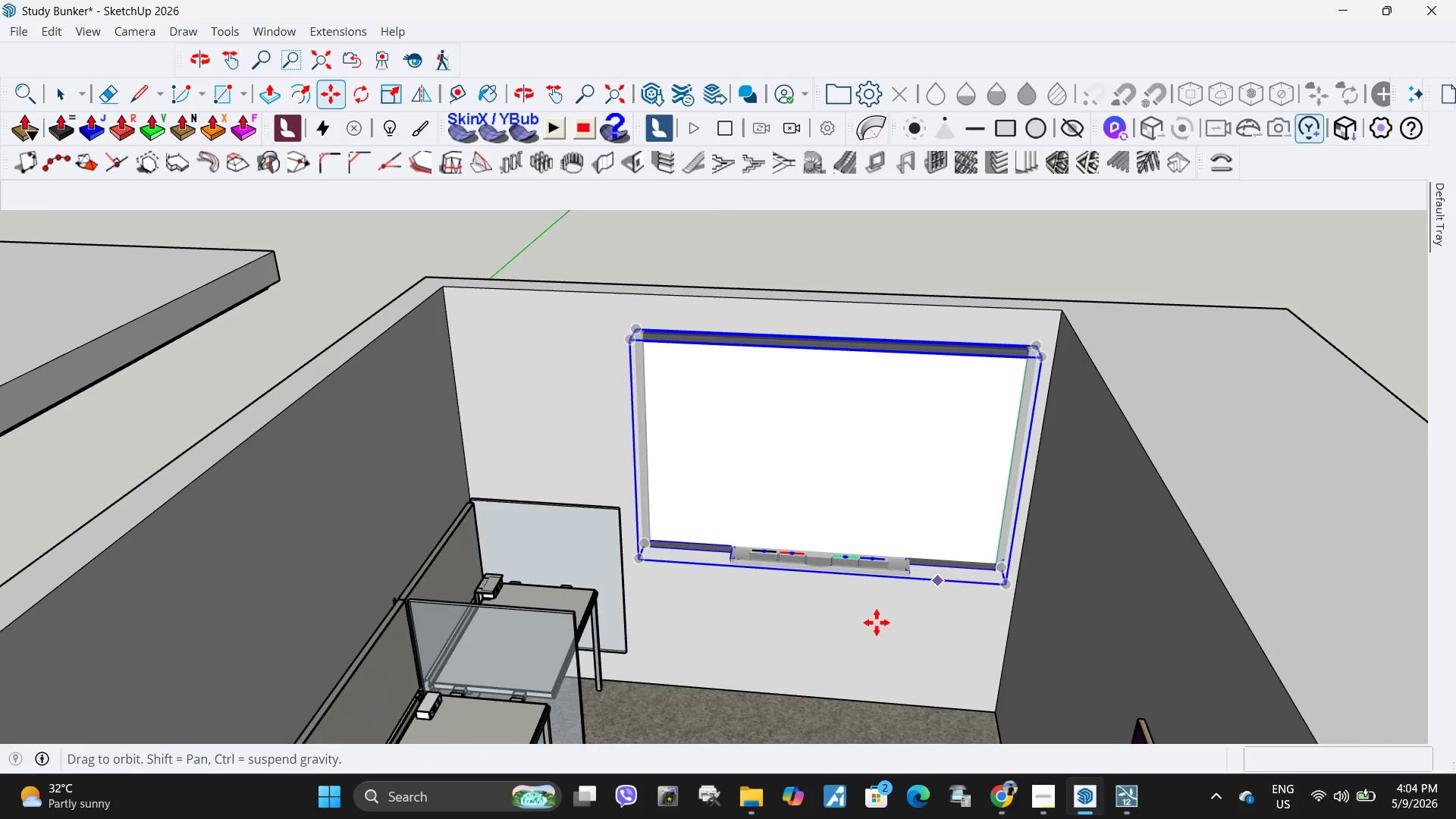 
key(Space)
 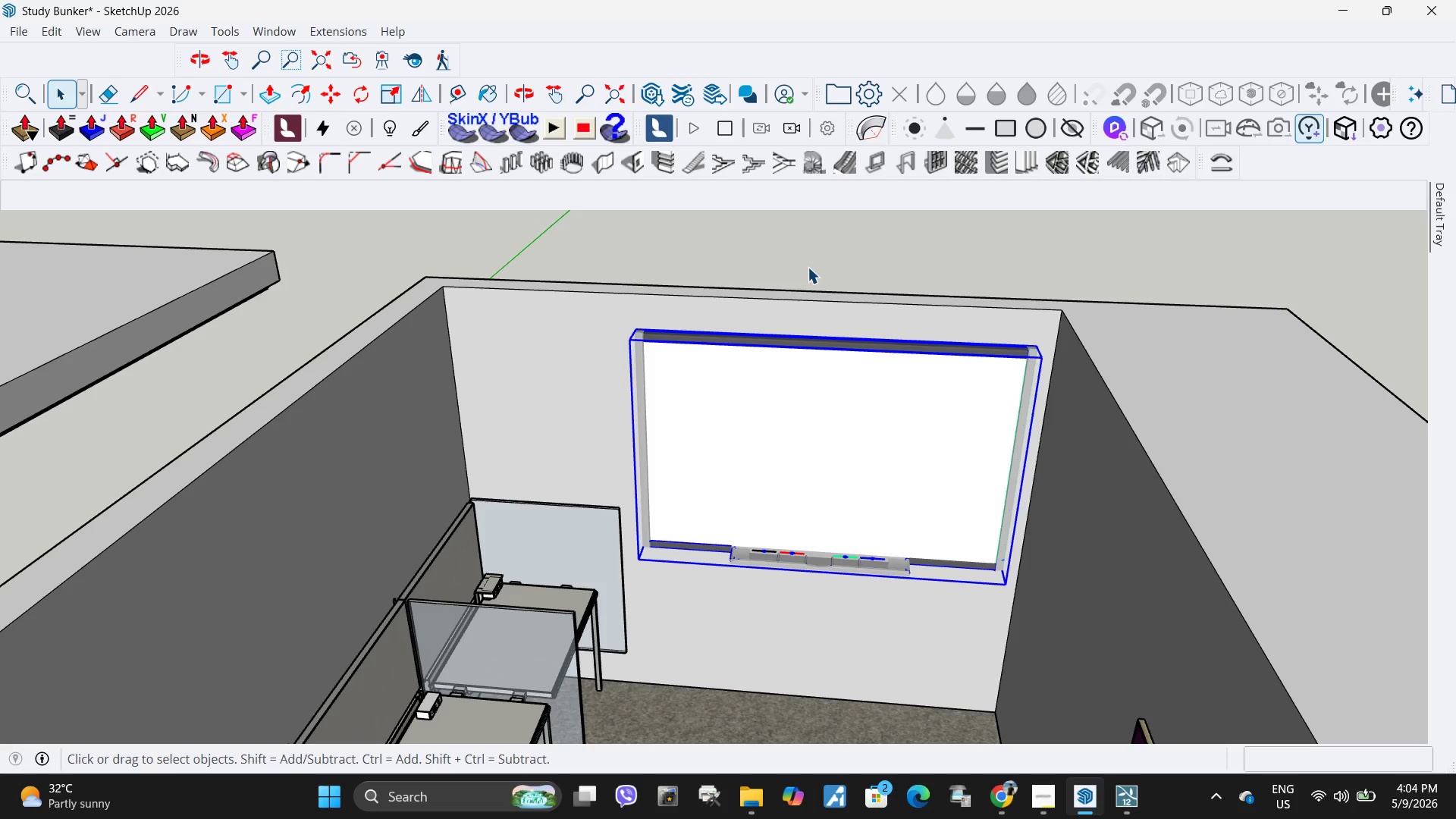 
left_click([808, 267])
 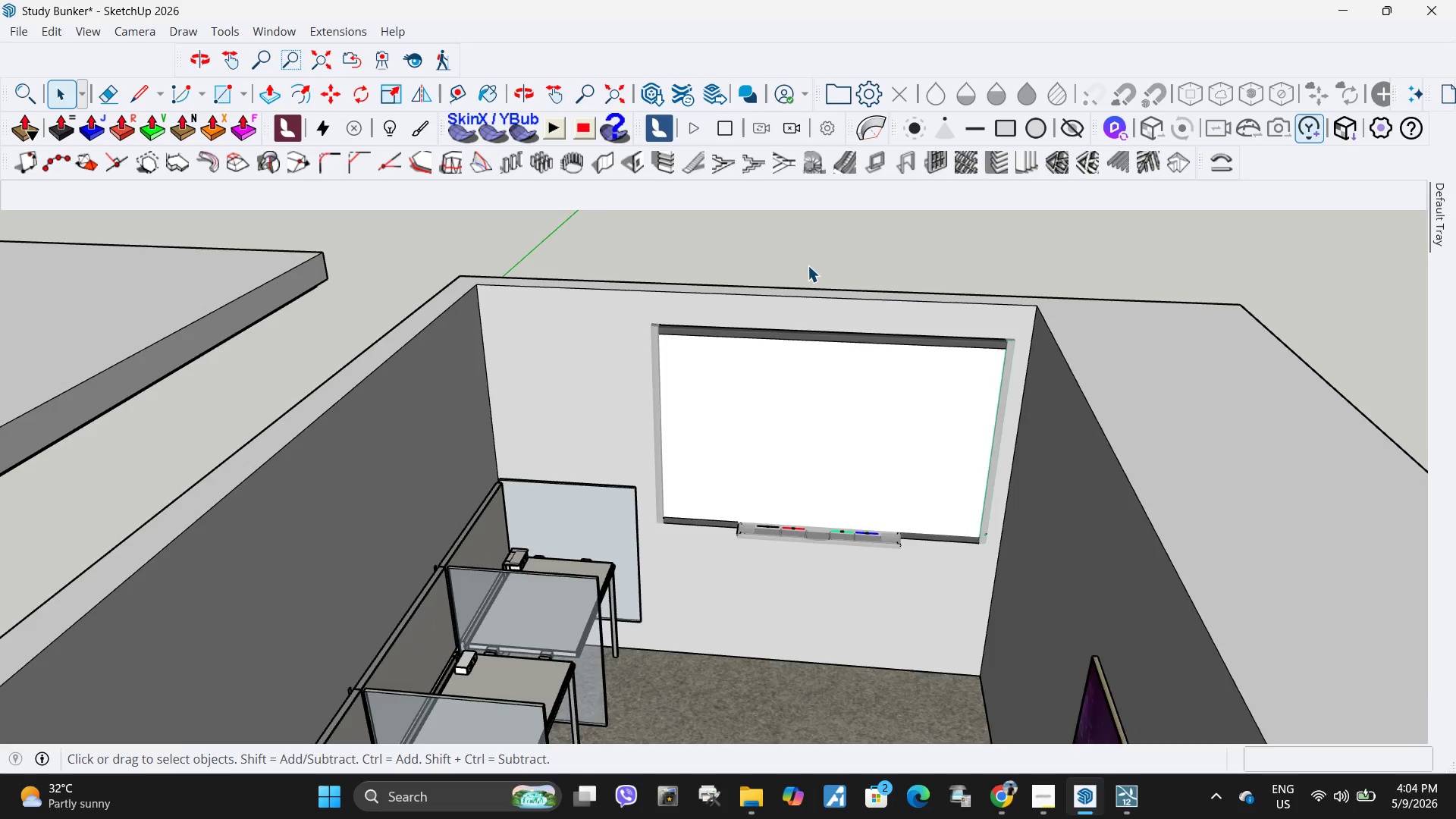 
key(Escape)
 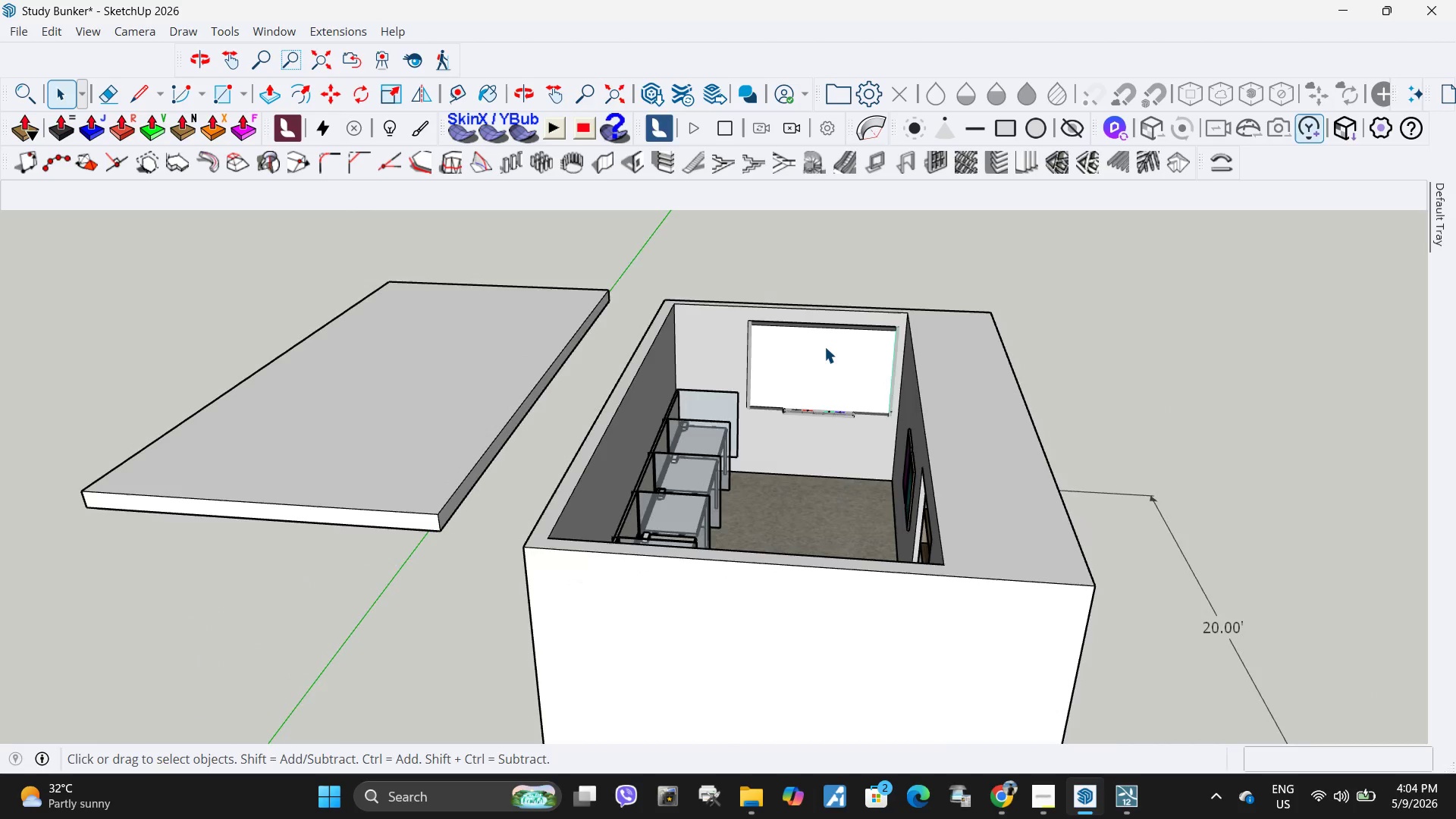 
left_click([824, 347])
 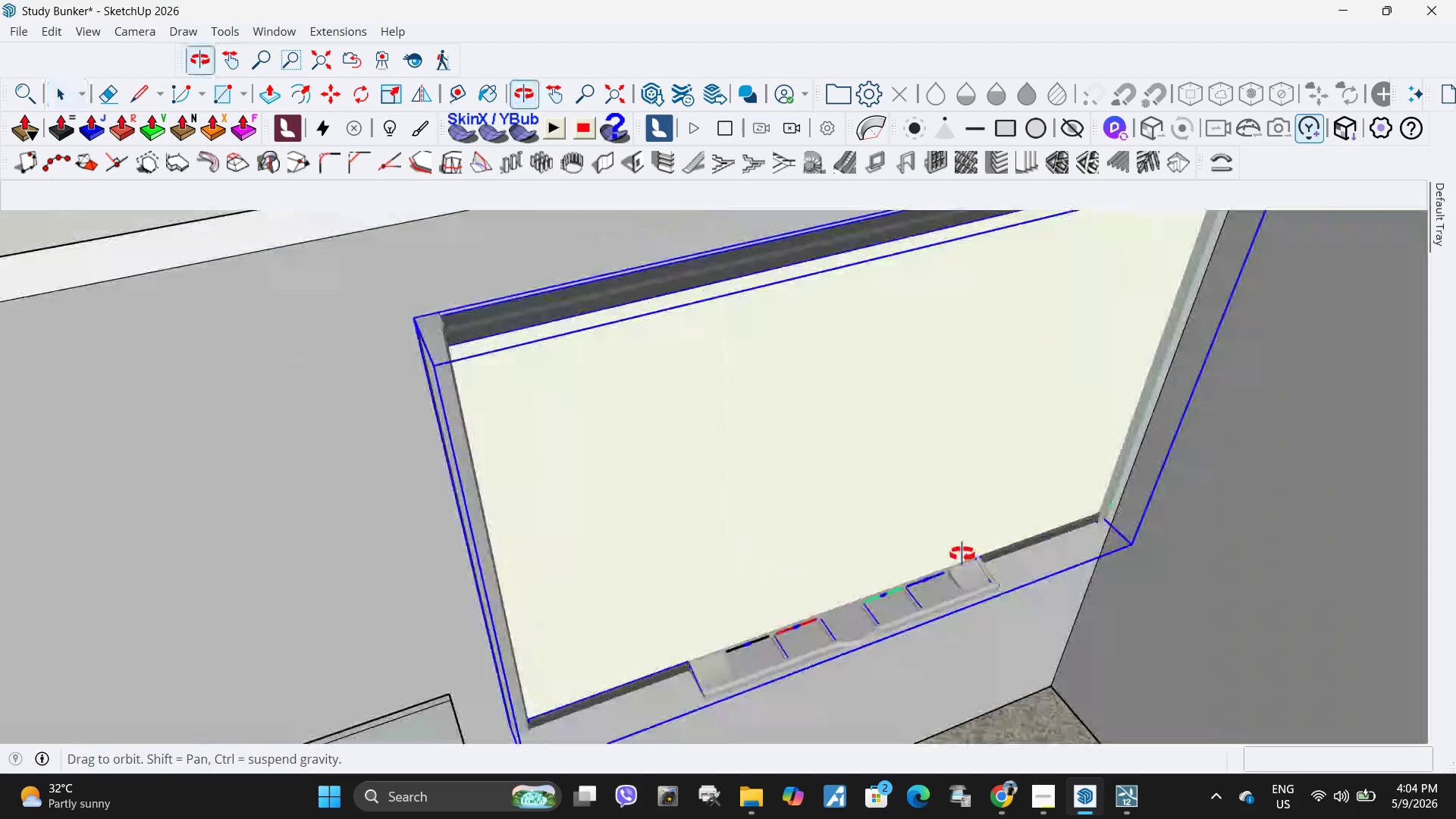 
scroll: coordinate [824, 386], scroll_direction: up, amount: 6.0
 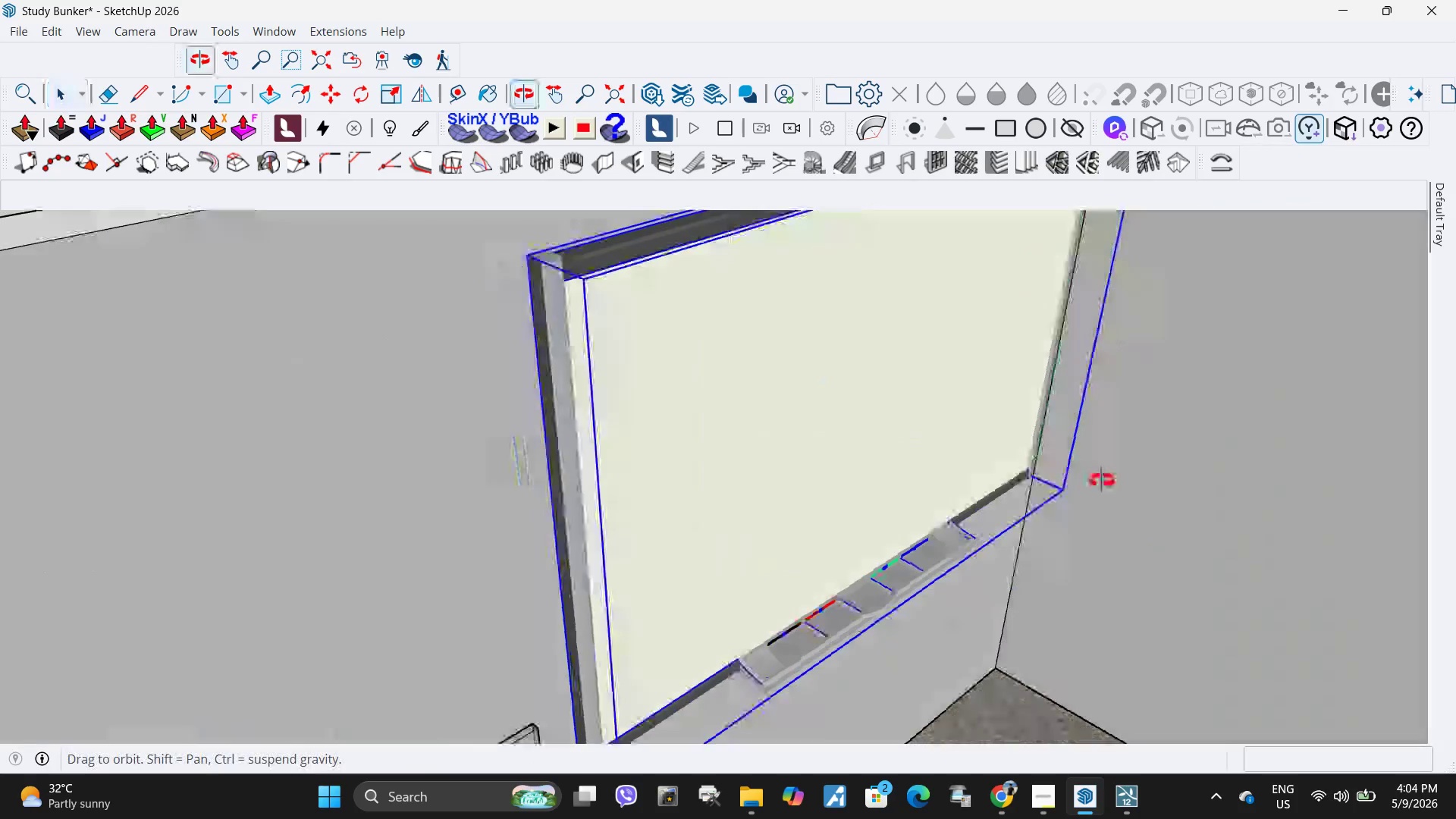 
scroll: coordinate [762, 459], scroll_direction: down, amount: 5.0
 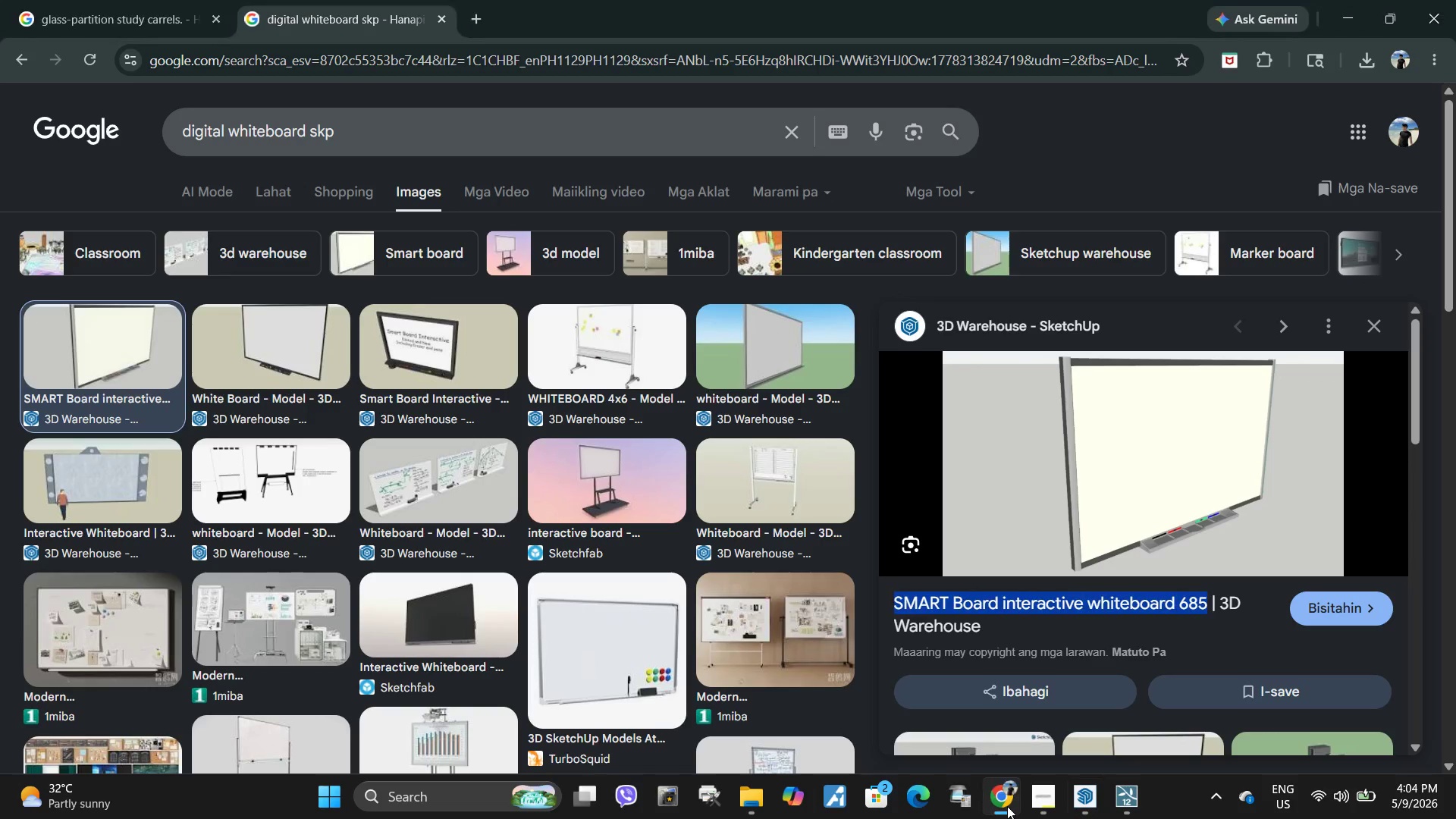 
left_click([466, 25])
 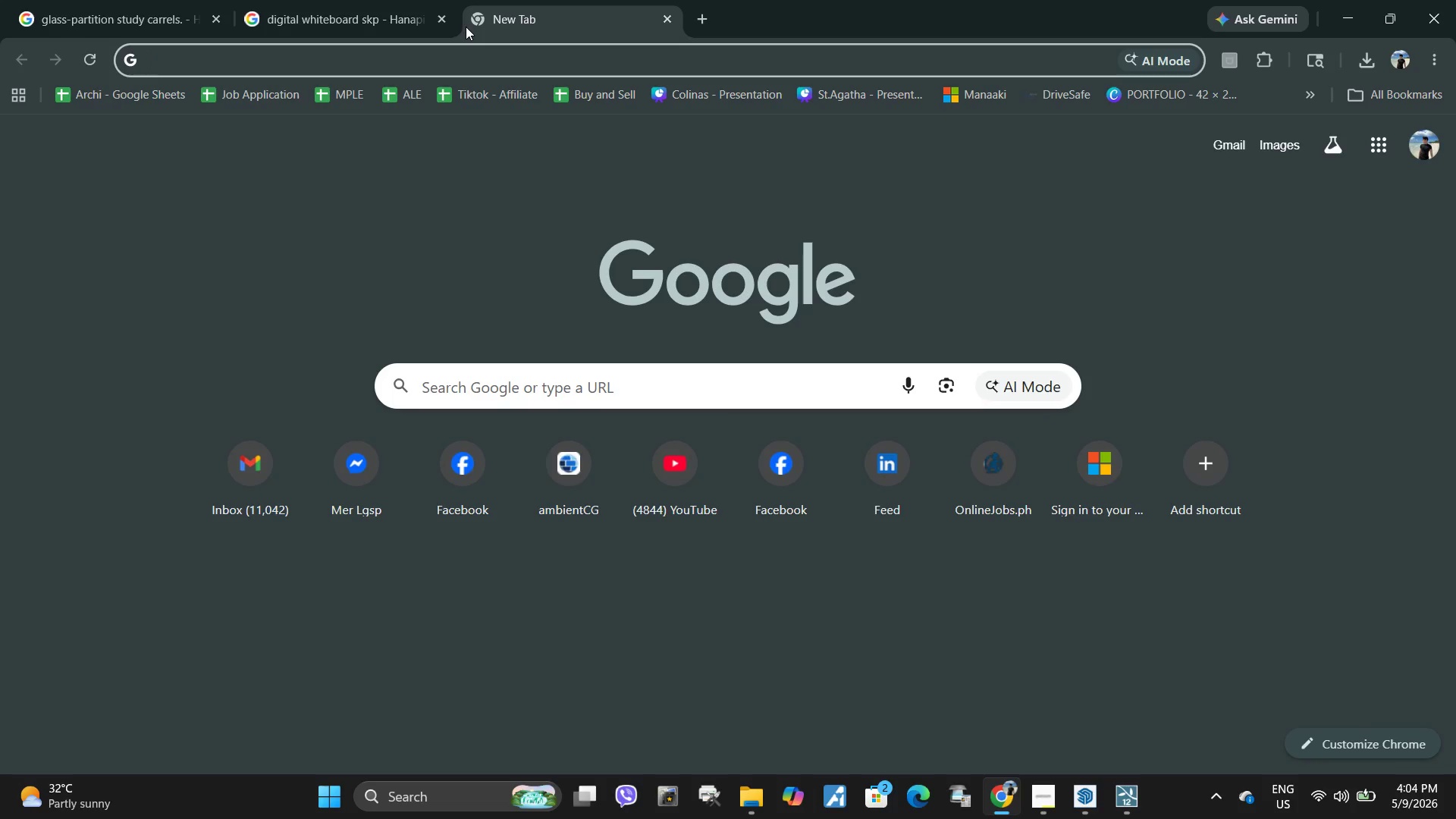 
left_click([420, 3])
 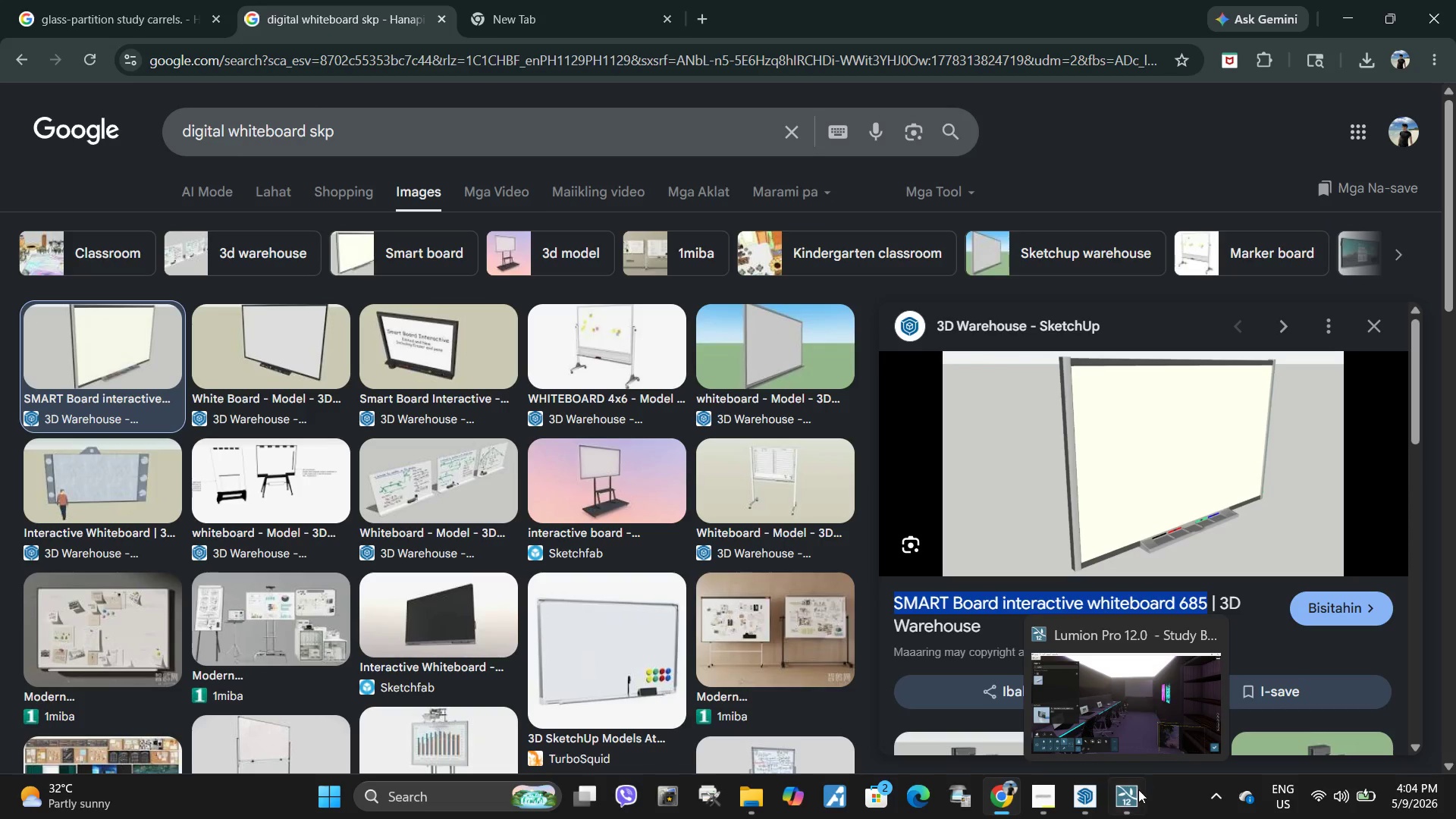 
left_click([1050, 806])